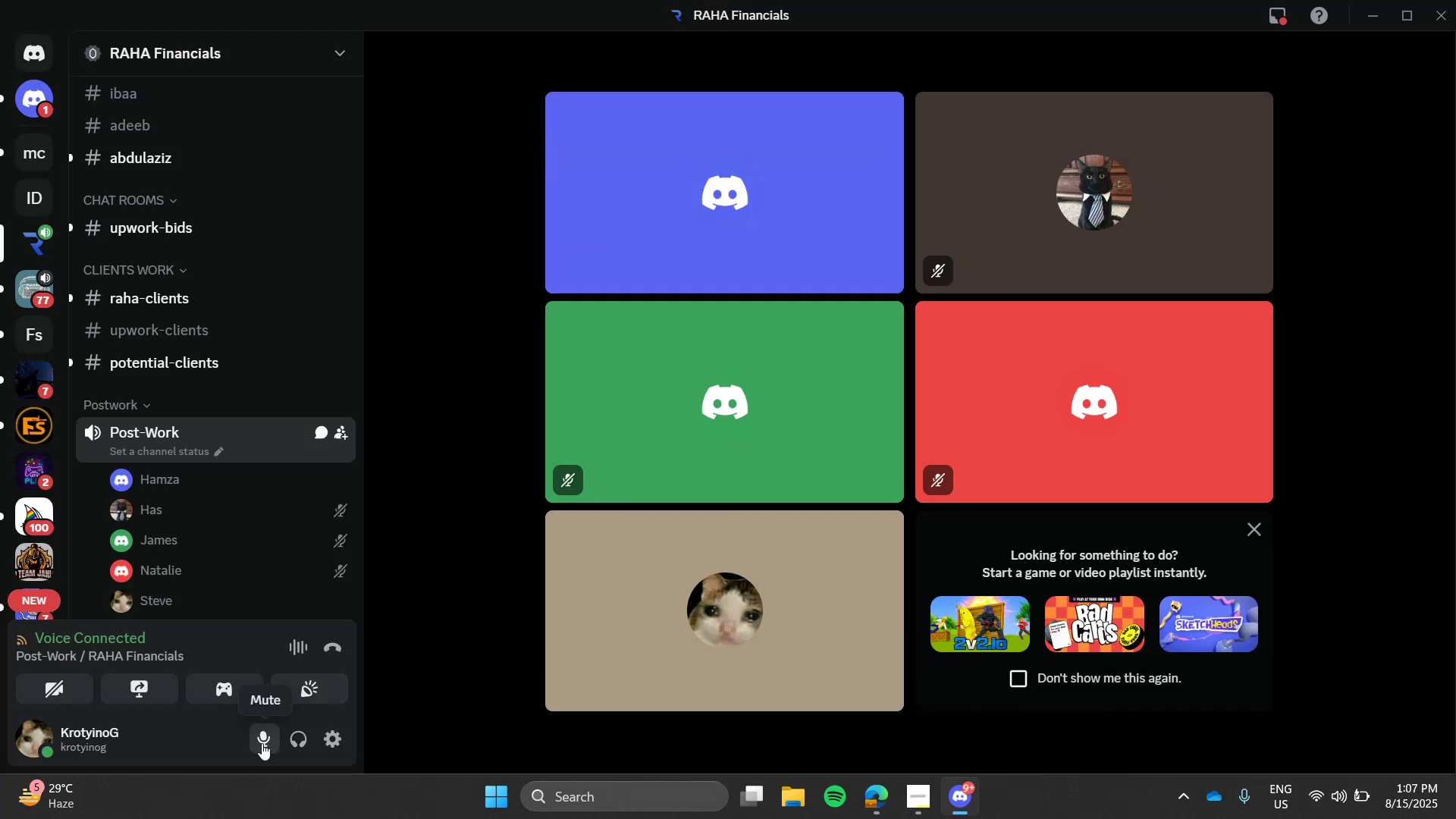 
key(Alt+Tab)
 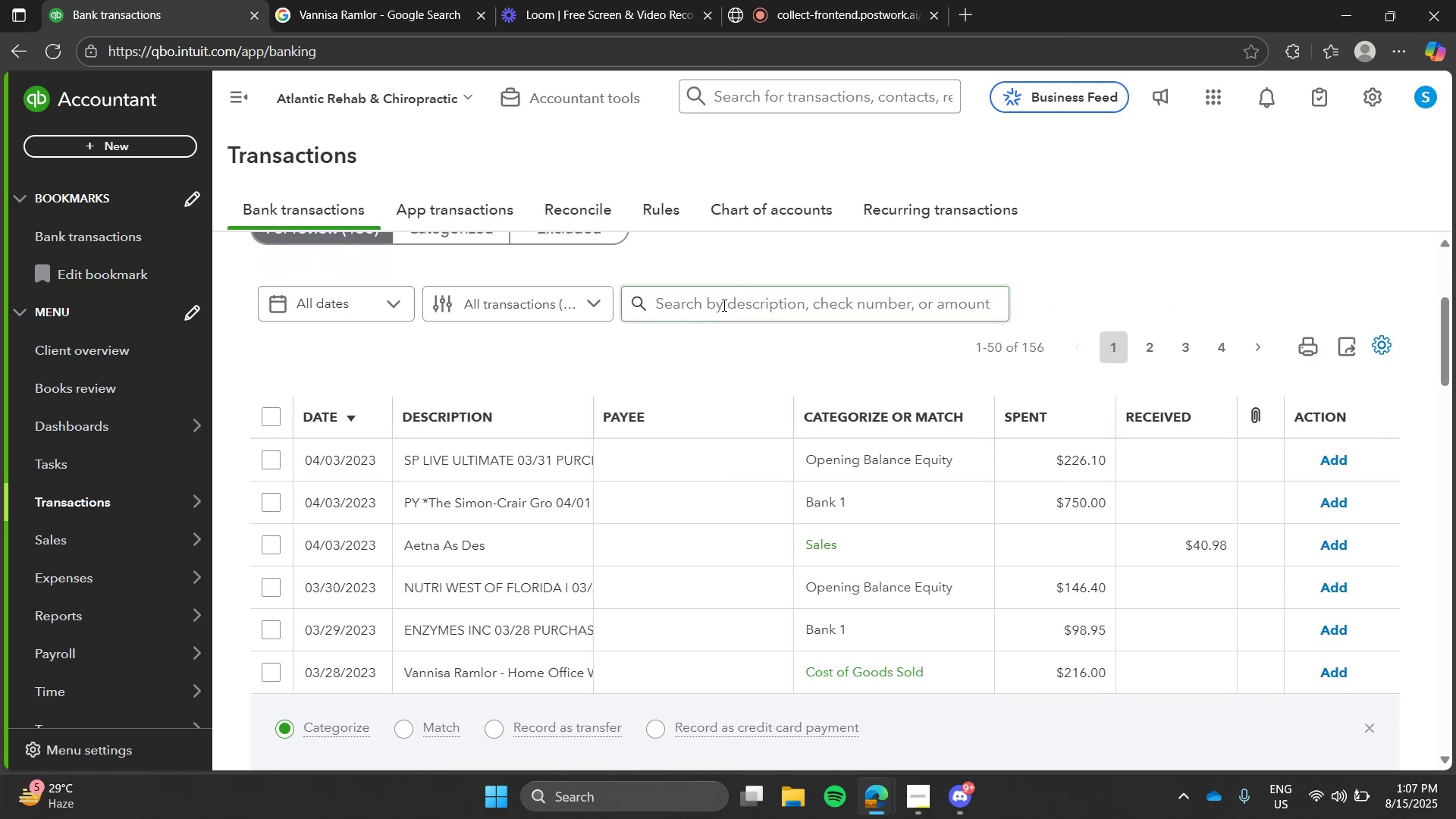 
left_click([726, 303])
 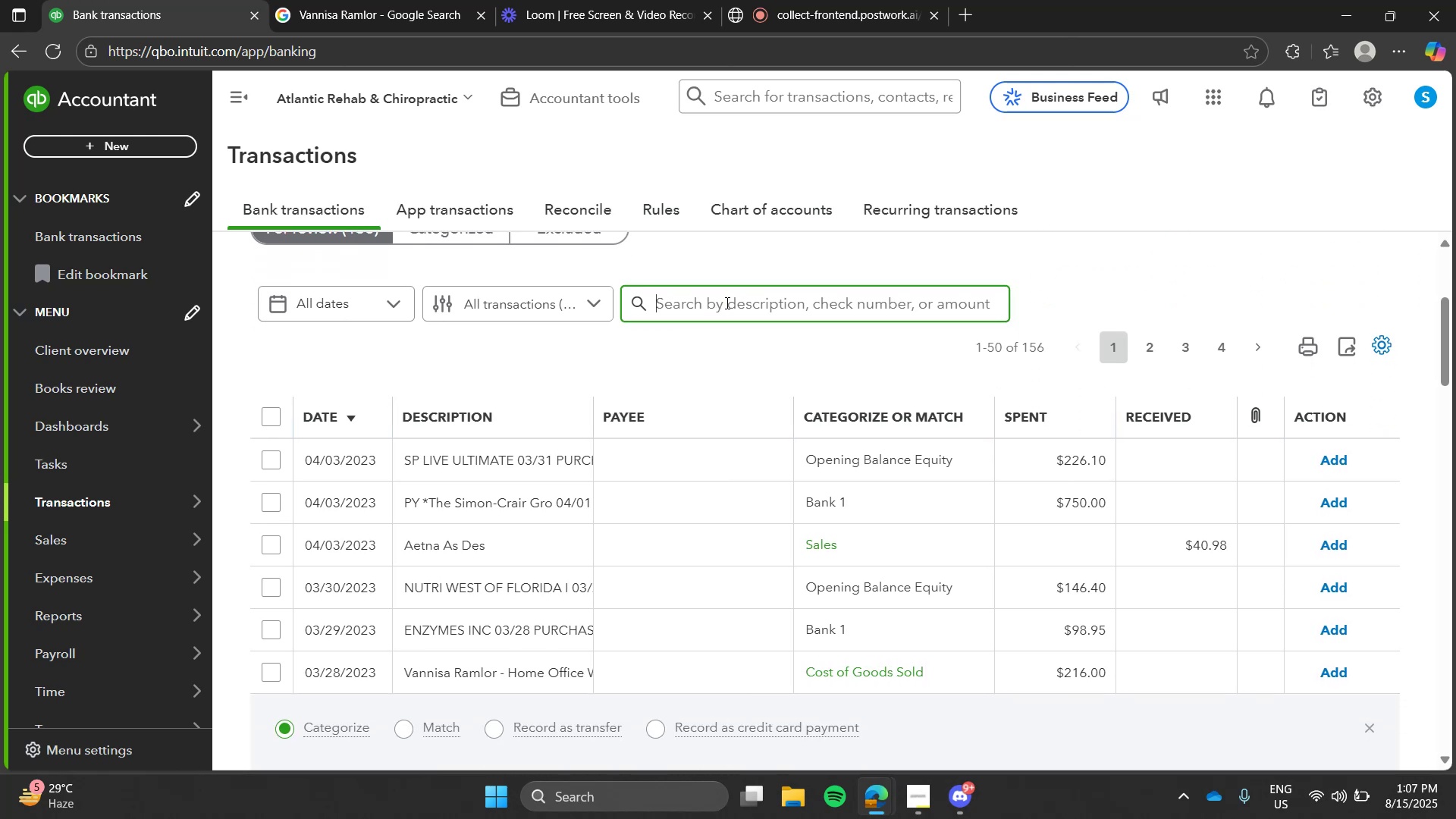 
type(vannisa)
 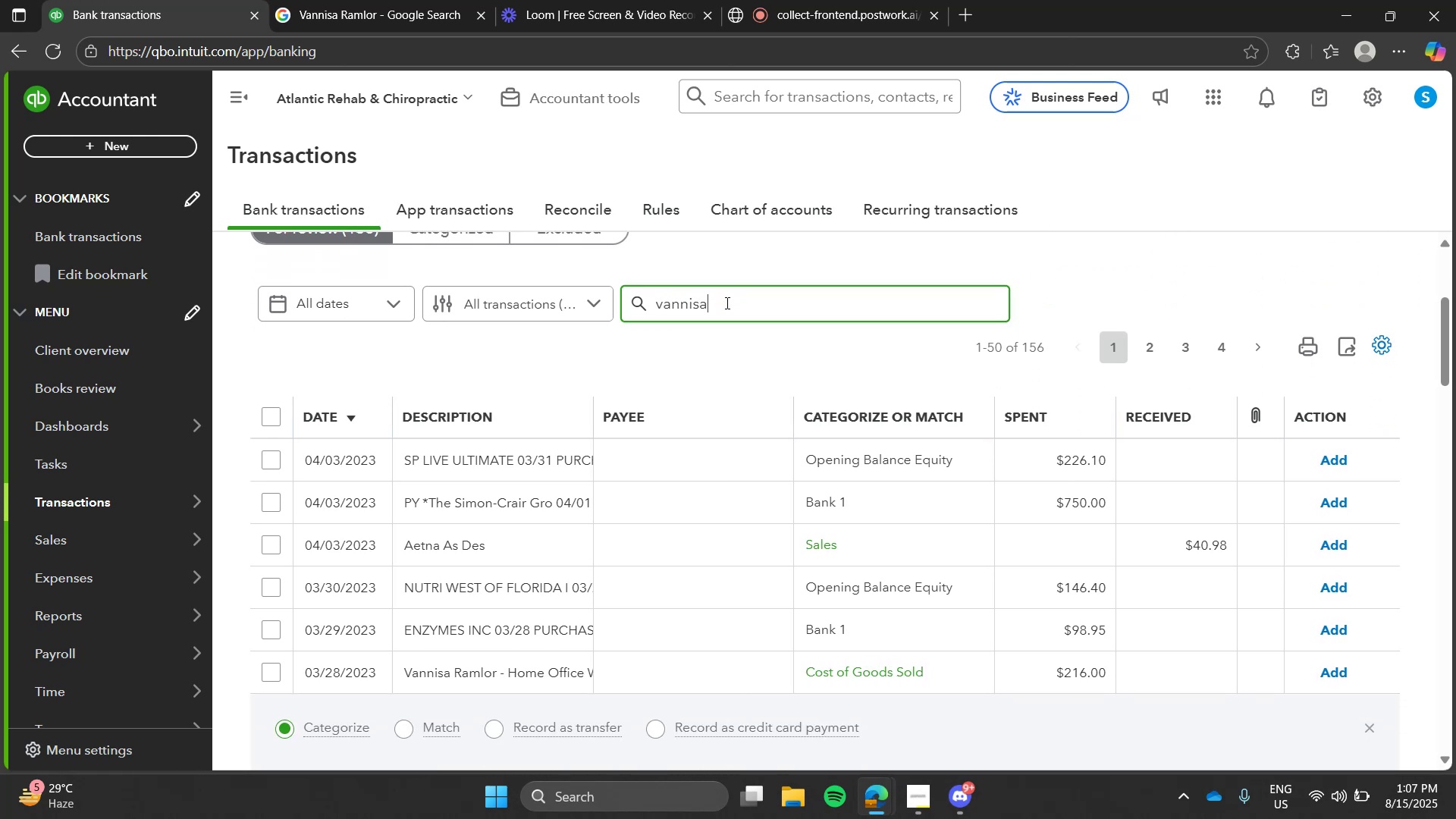 
key(Enter)
 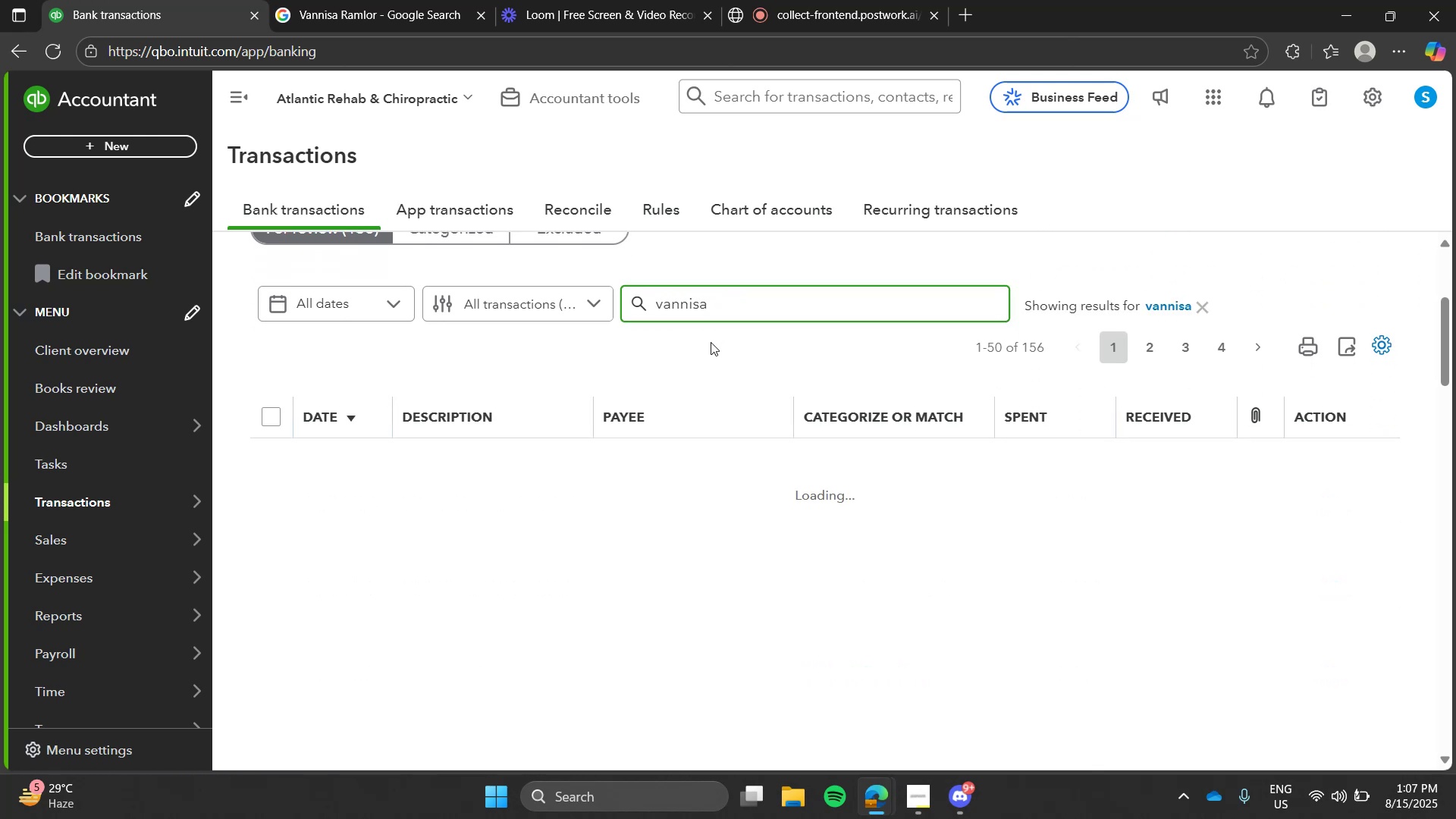 
left_click([711, 342])
 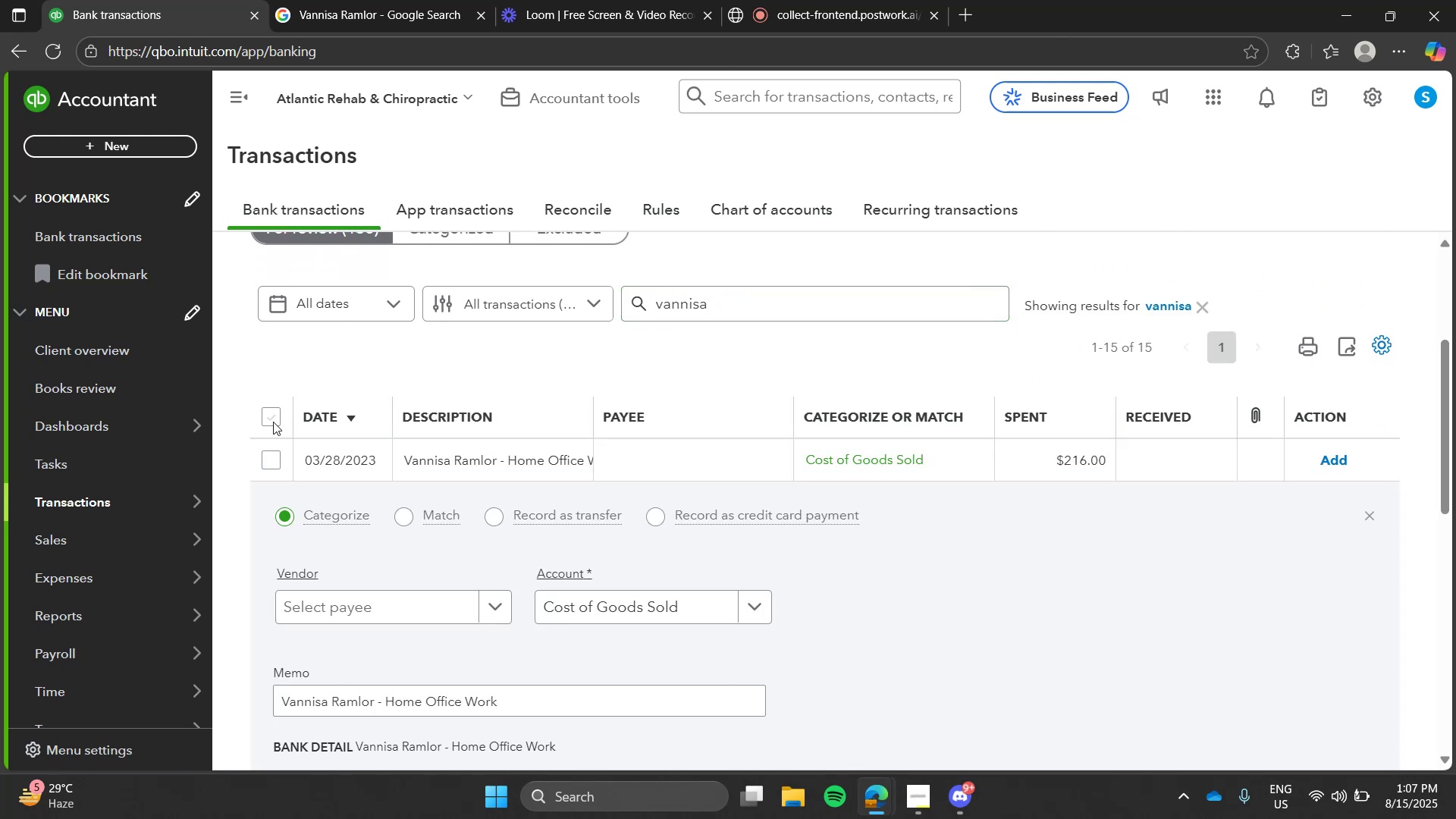 
left_click([273, 422])
 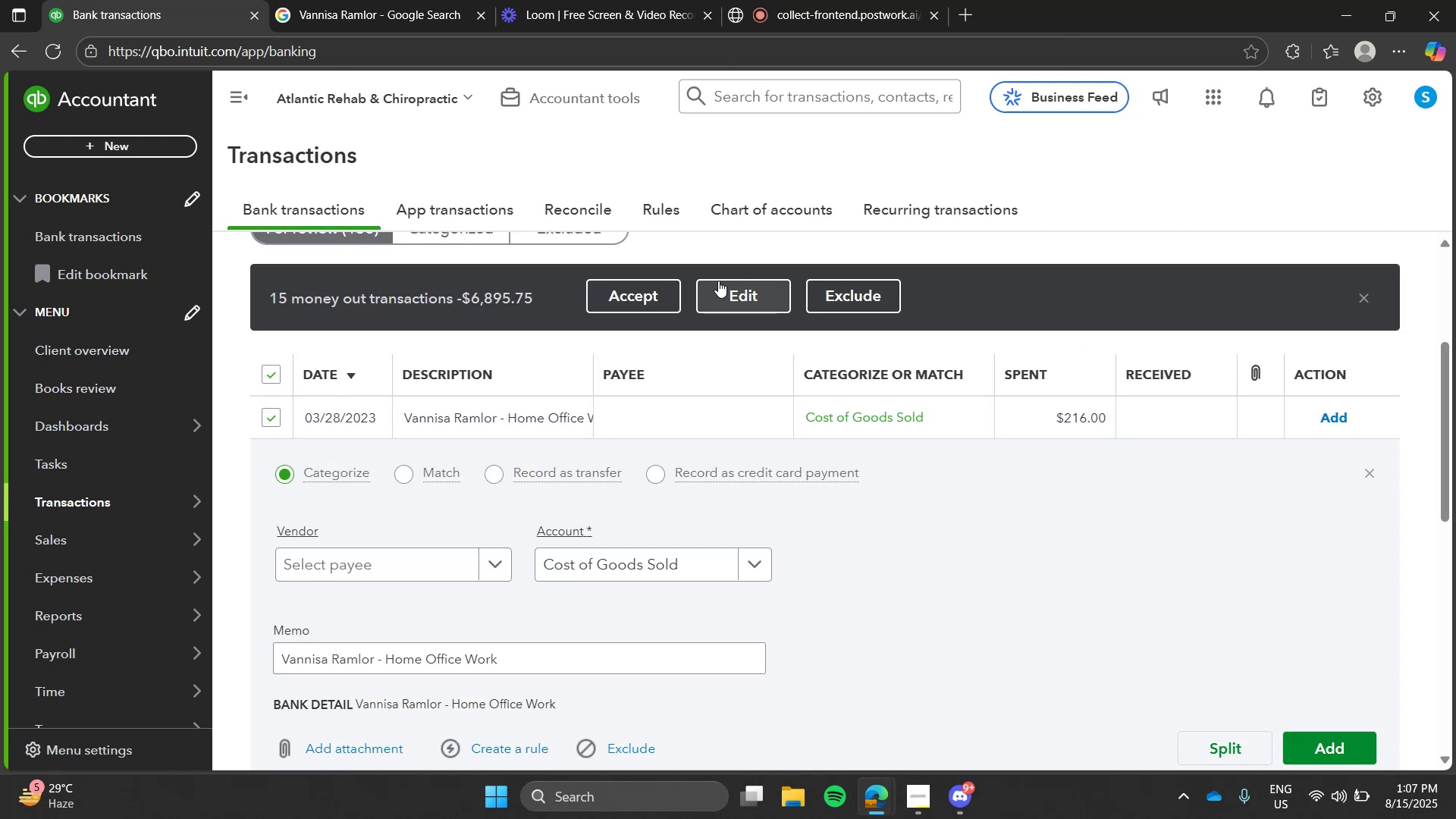 
left_click([718, 281])
 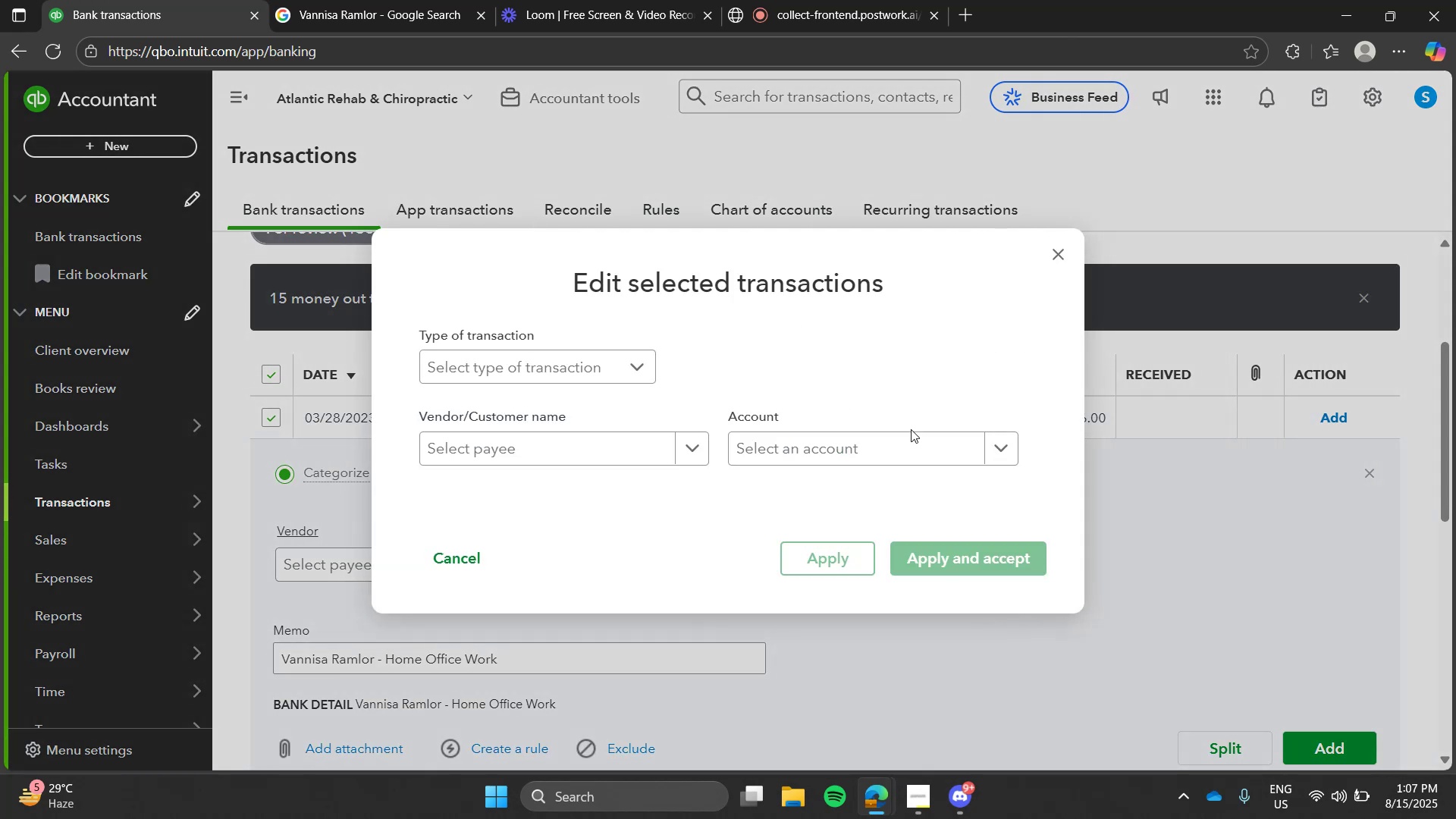 
left_click([905, 431])
 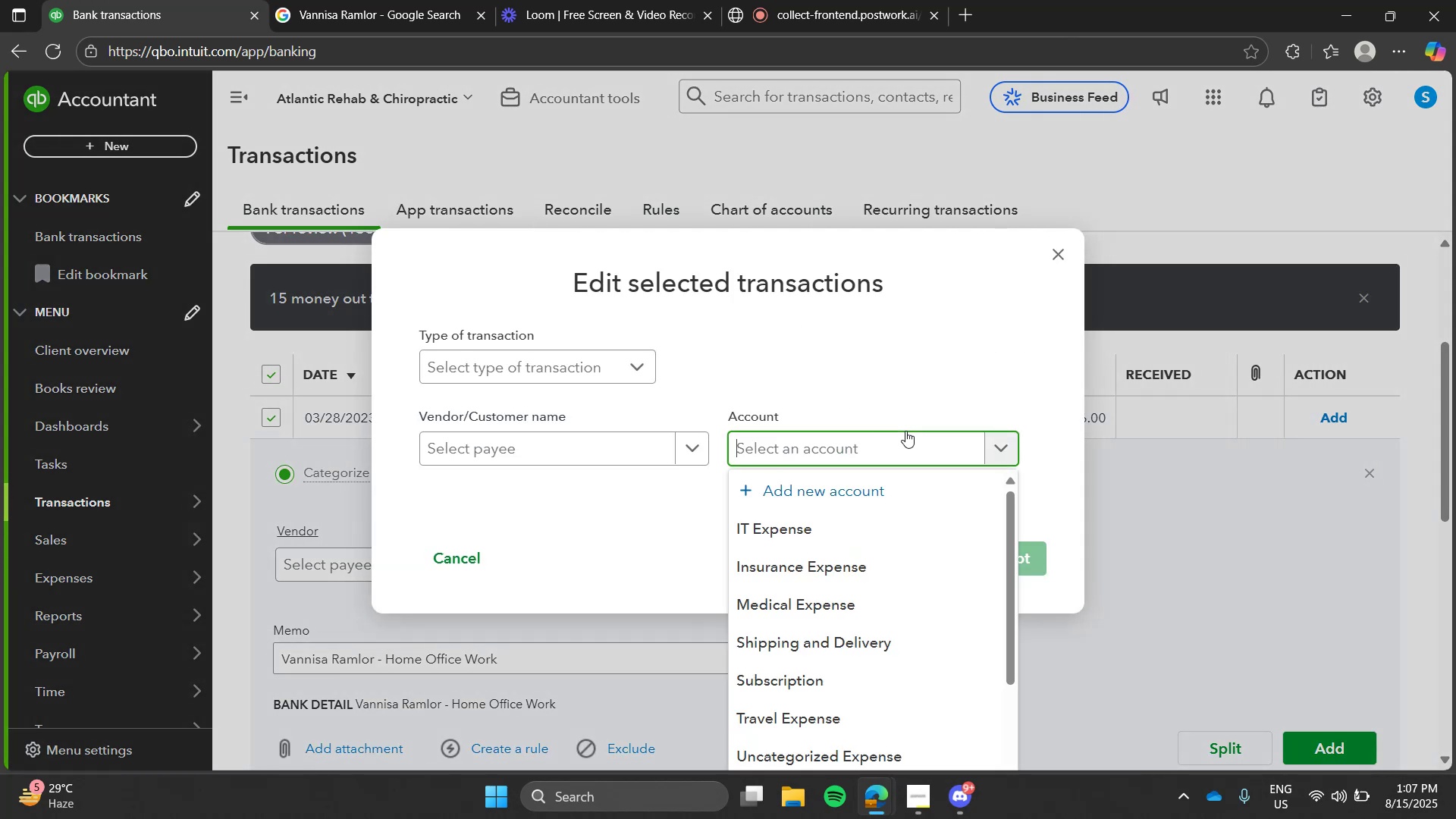 
type(mis)
 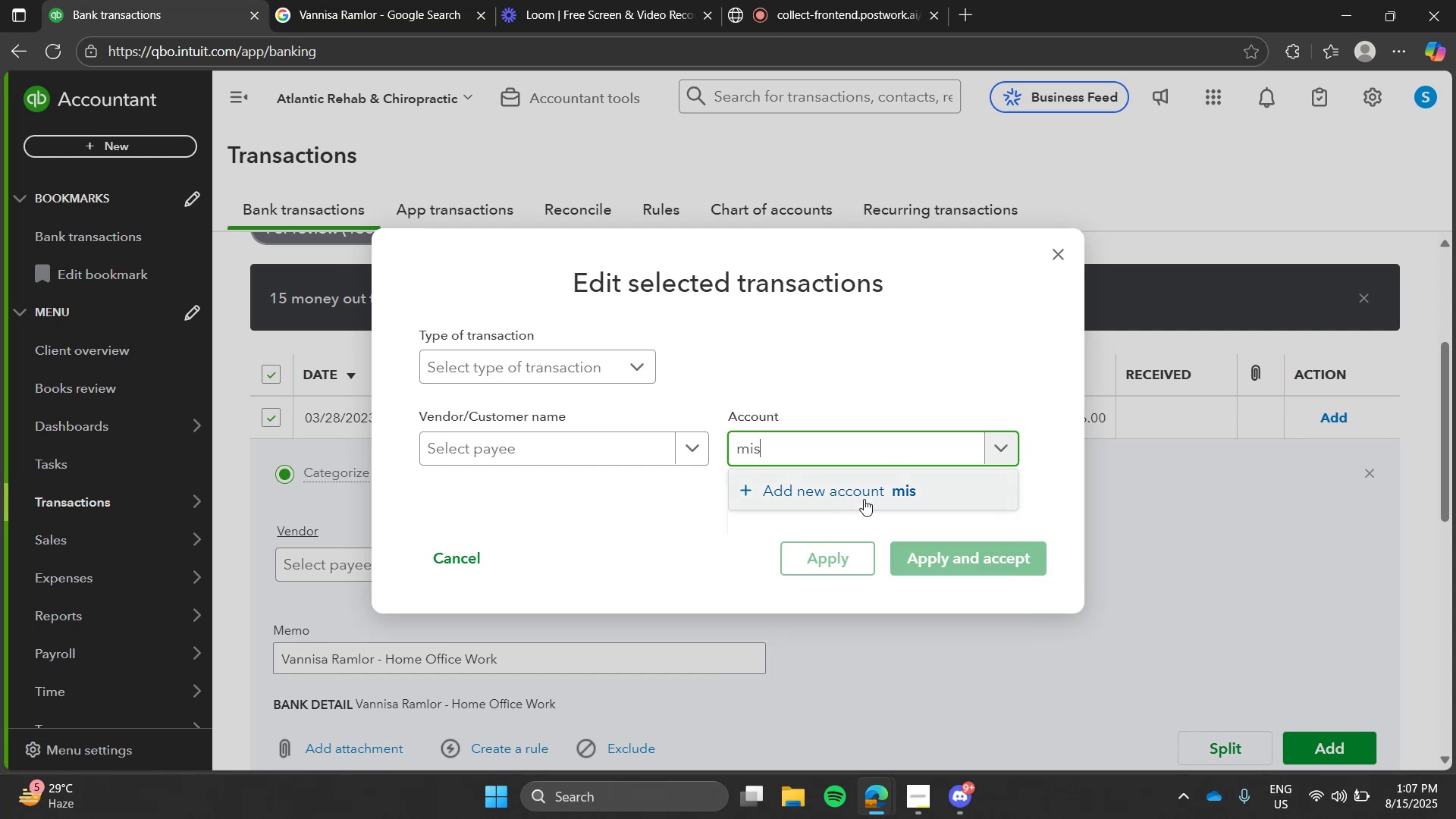 
left_click([888, 497])
 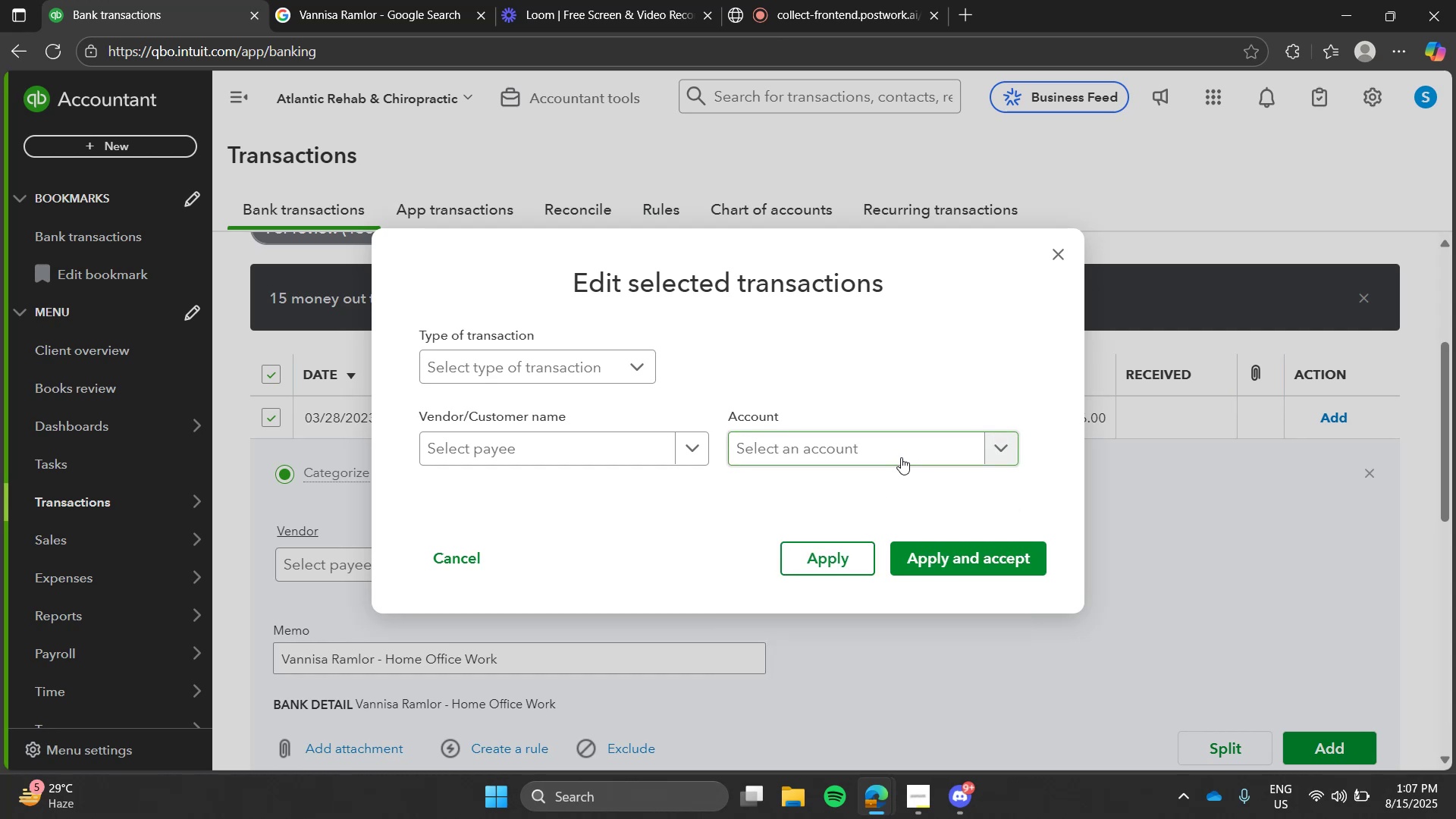 
left_click([901, 457])
 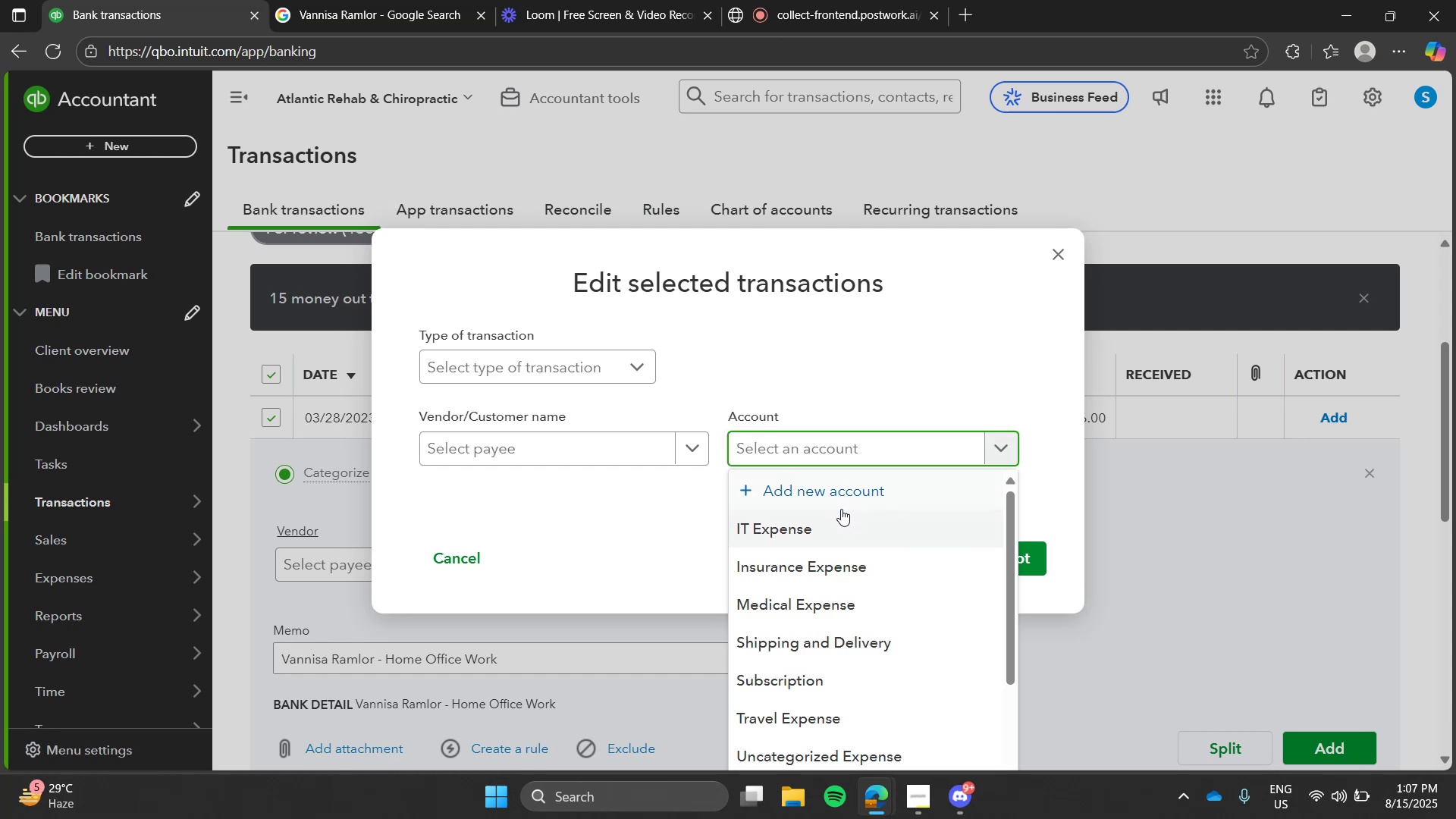 
left_click([841, 509])
 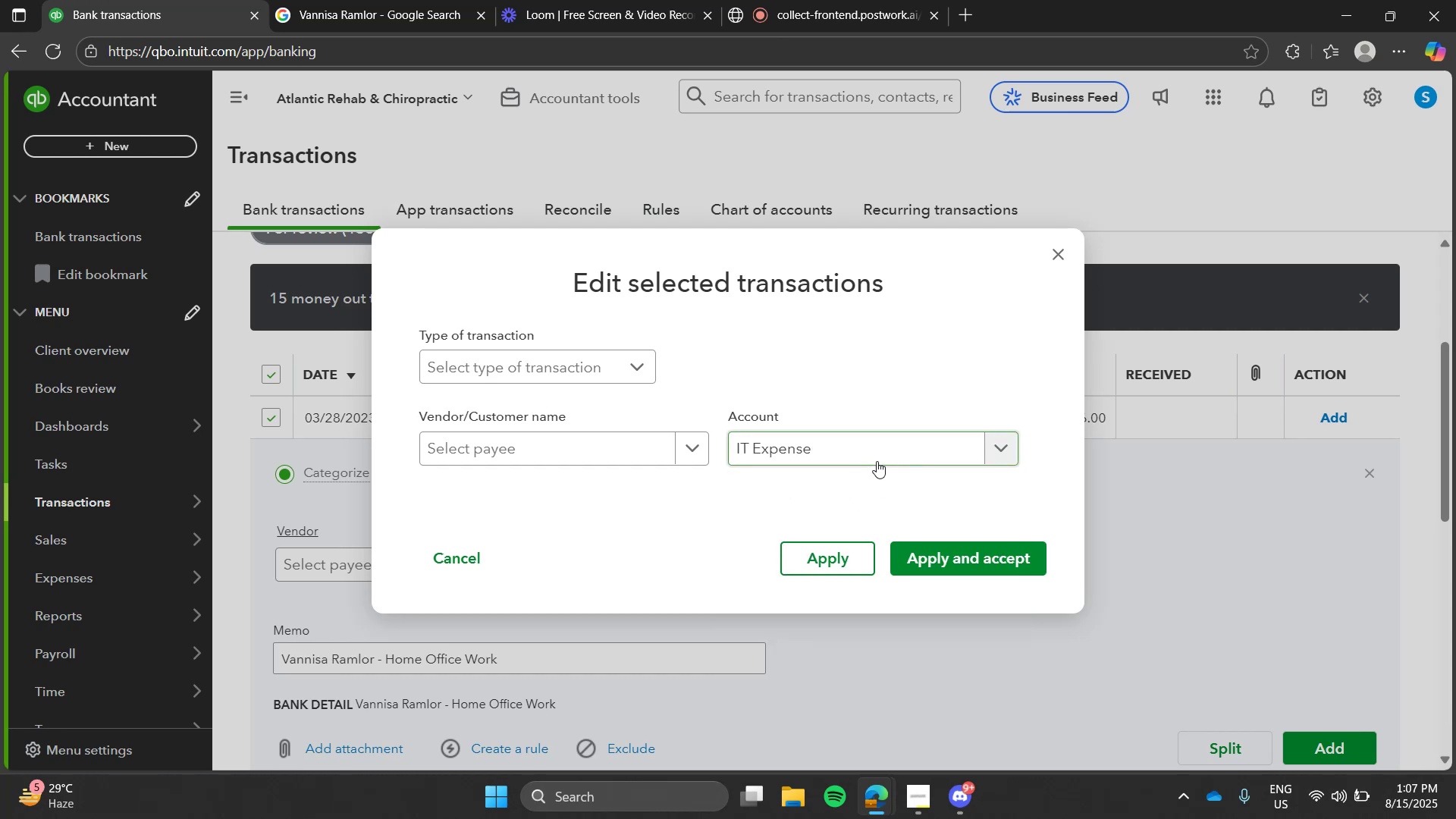 
left_click([877, 460])
 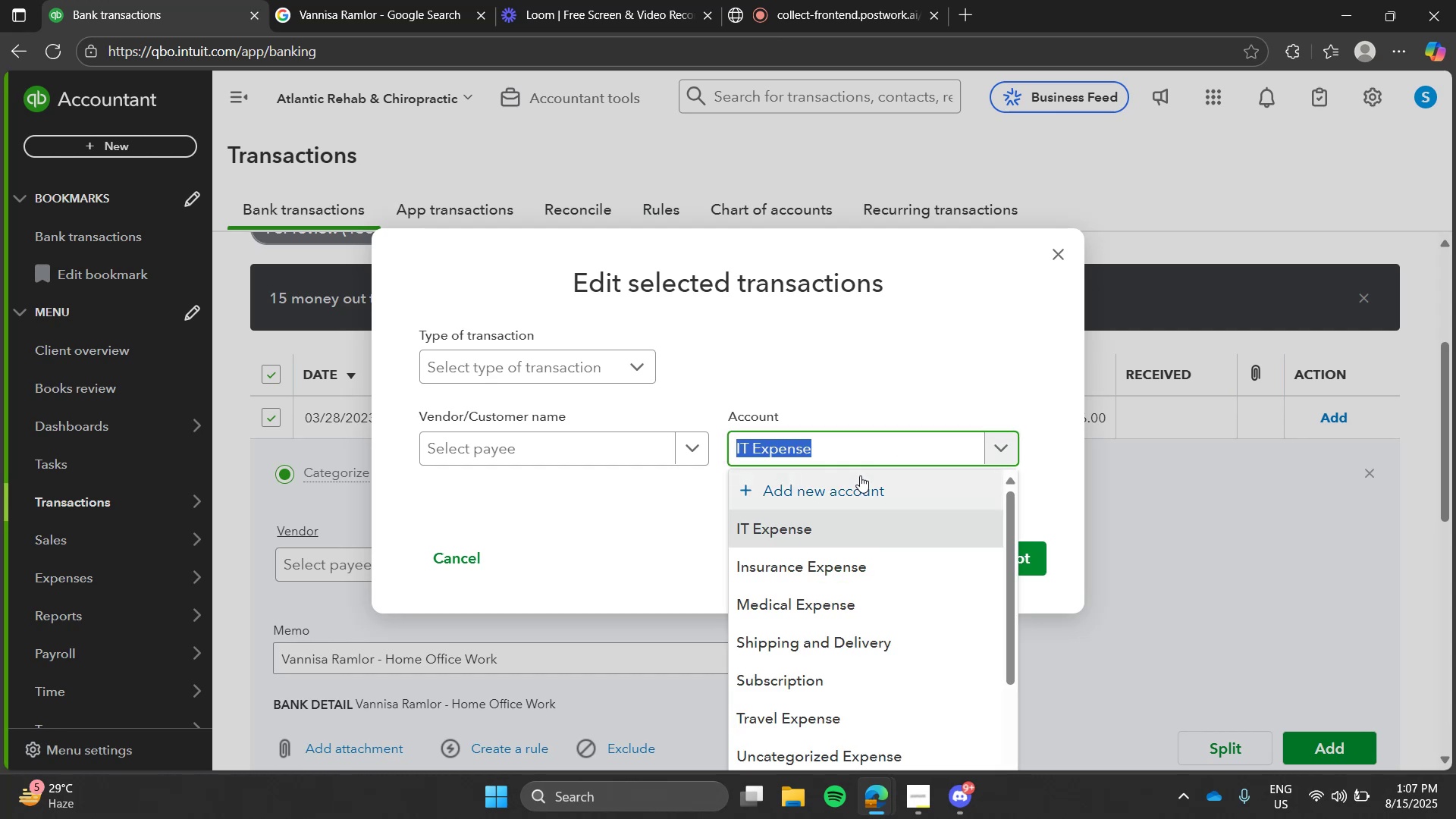 
left_click([860, 475])
 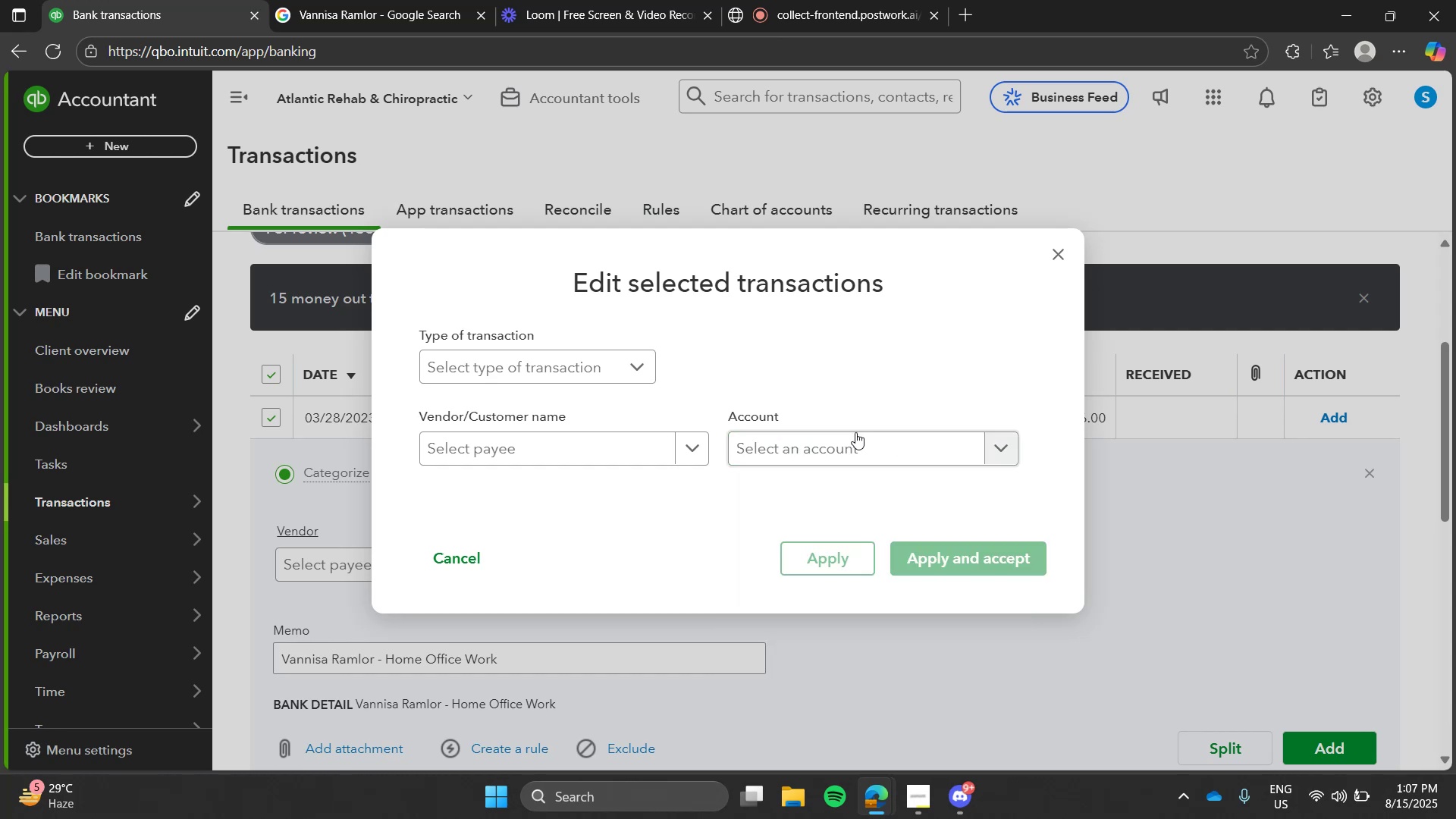 
left_click([855, 431])
 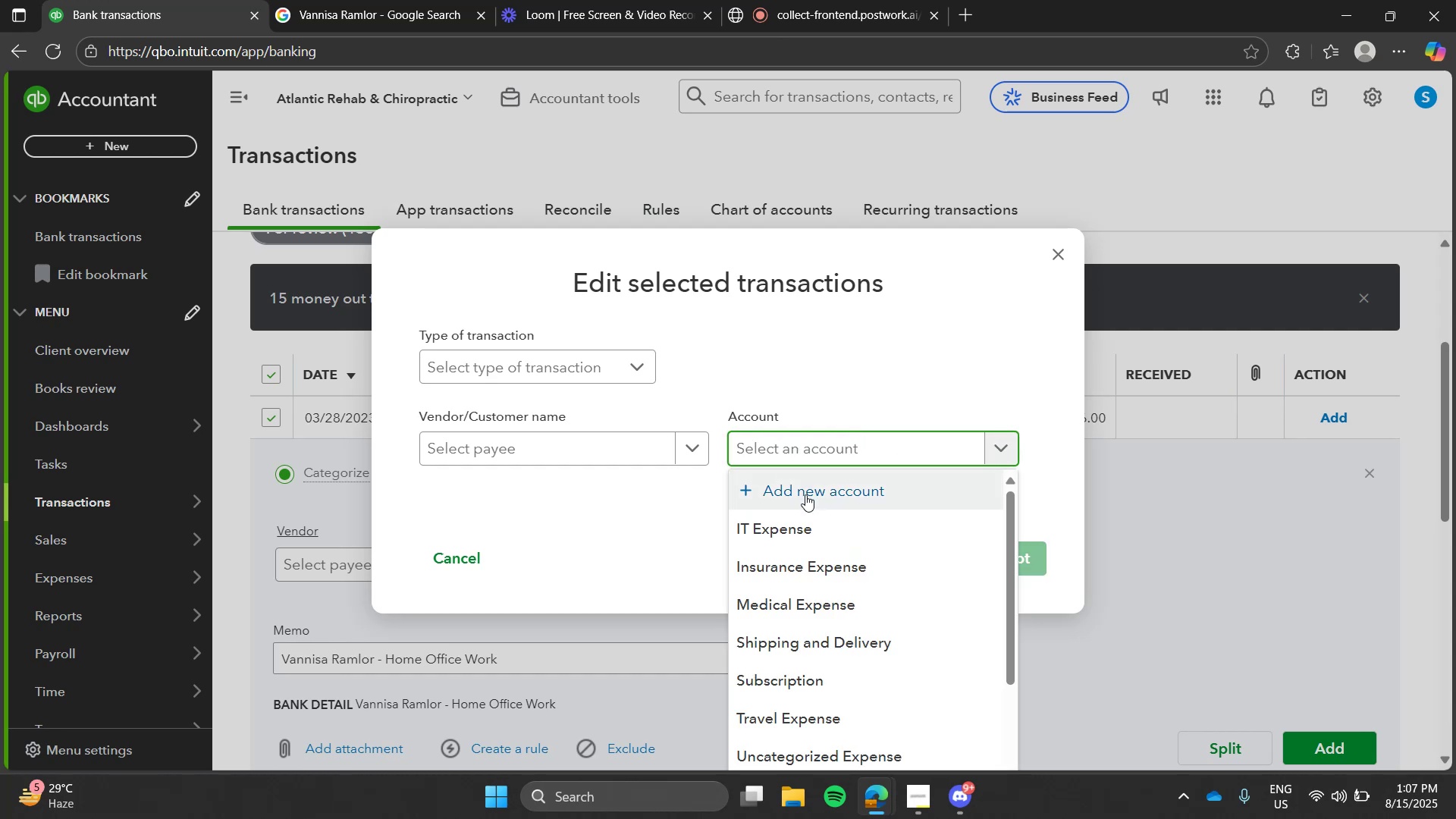 
left_click([805, 494])
 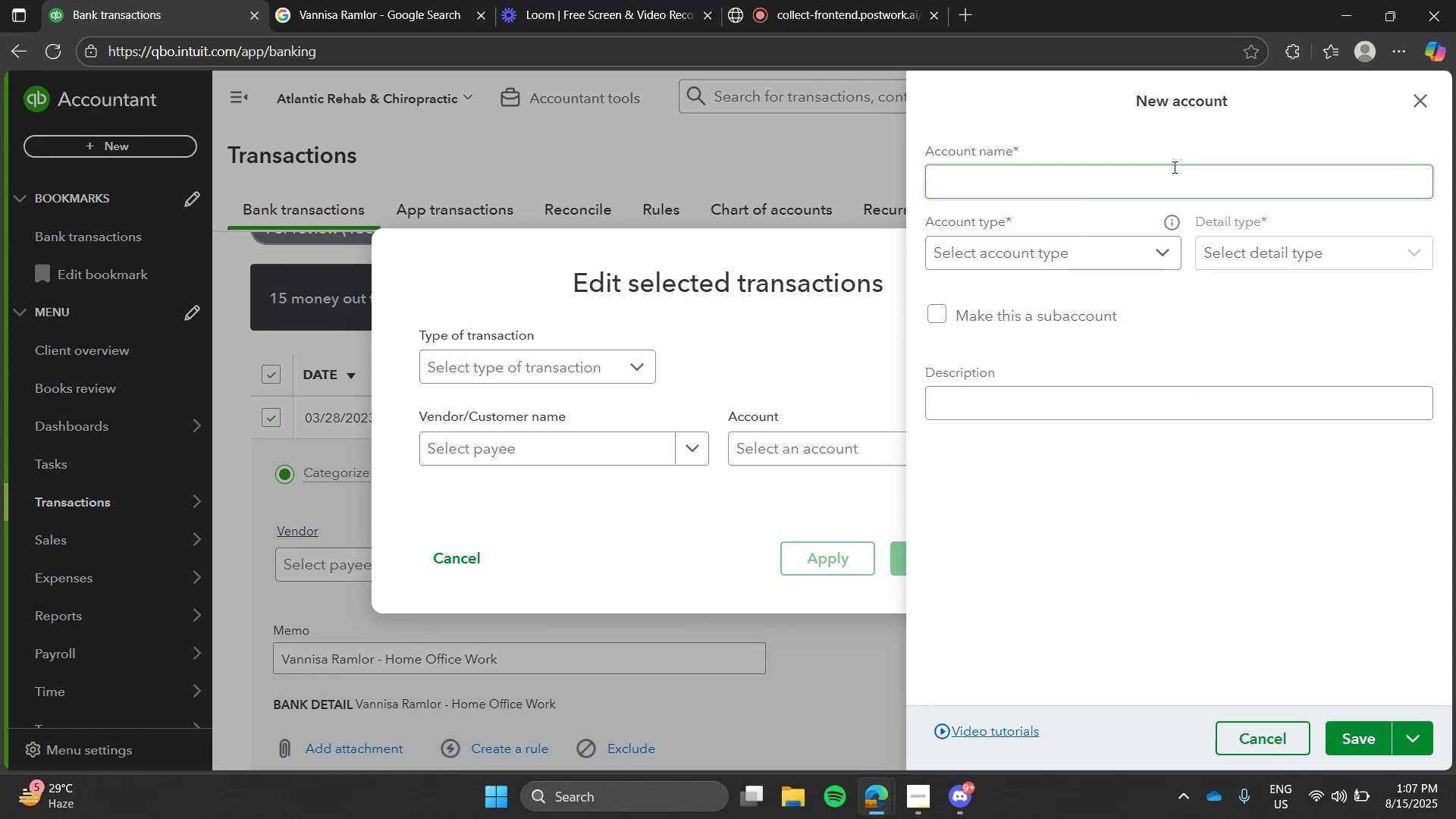 
left_click([1154, 181])
 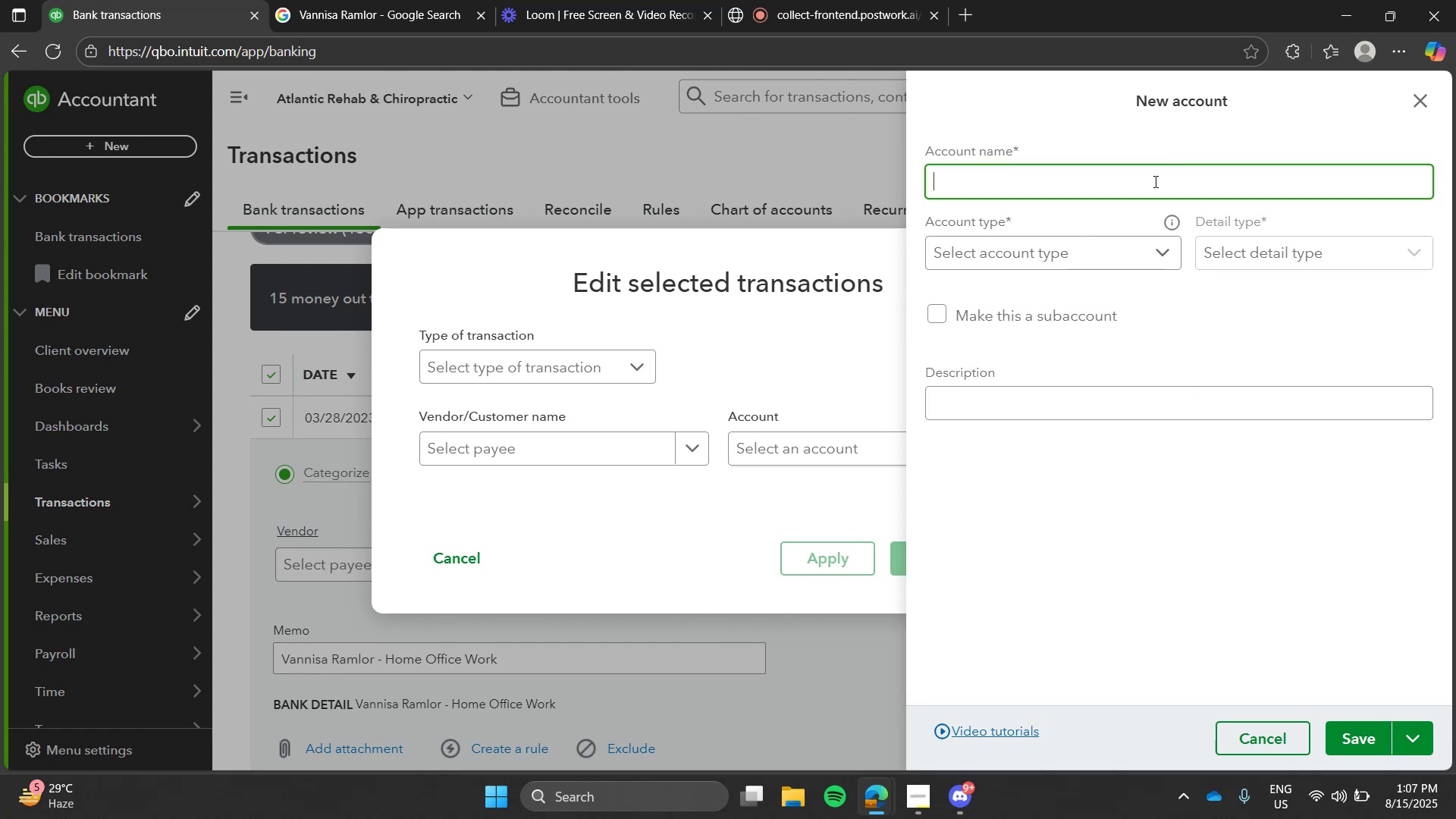 
type(Miscellaneous)
 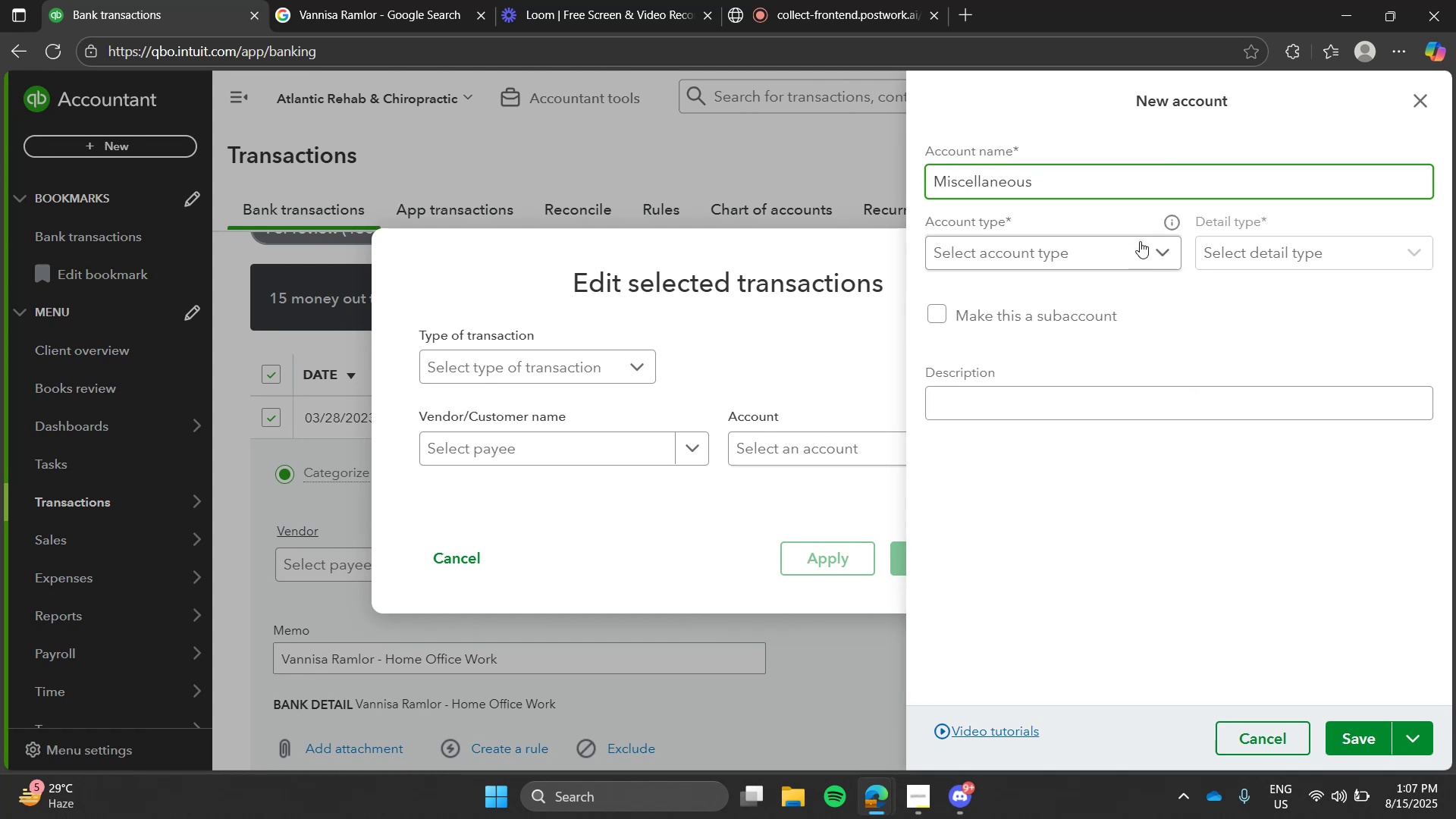 
left_click([1140, 241])
 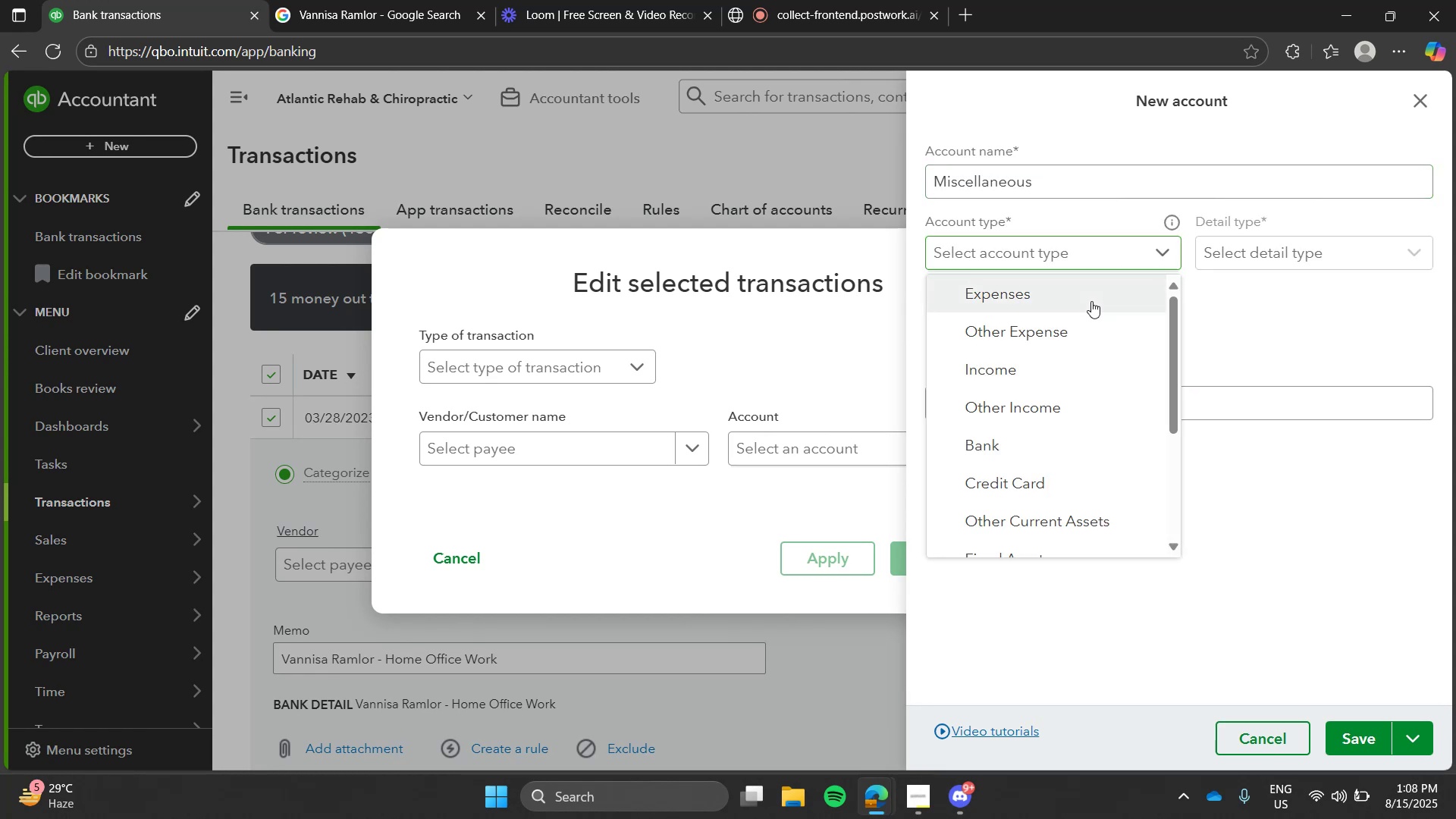 
left_click([1091, 301])
 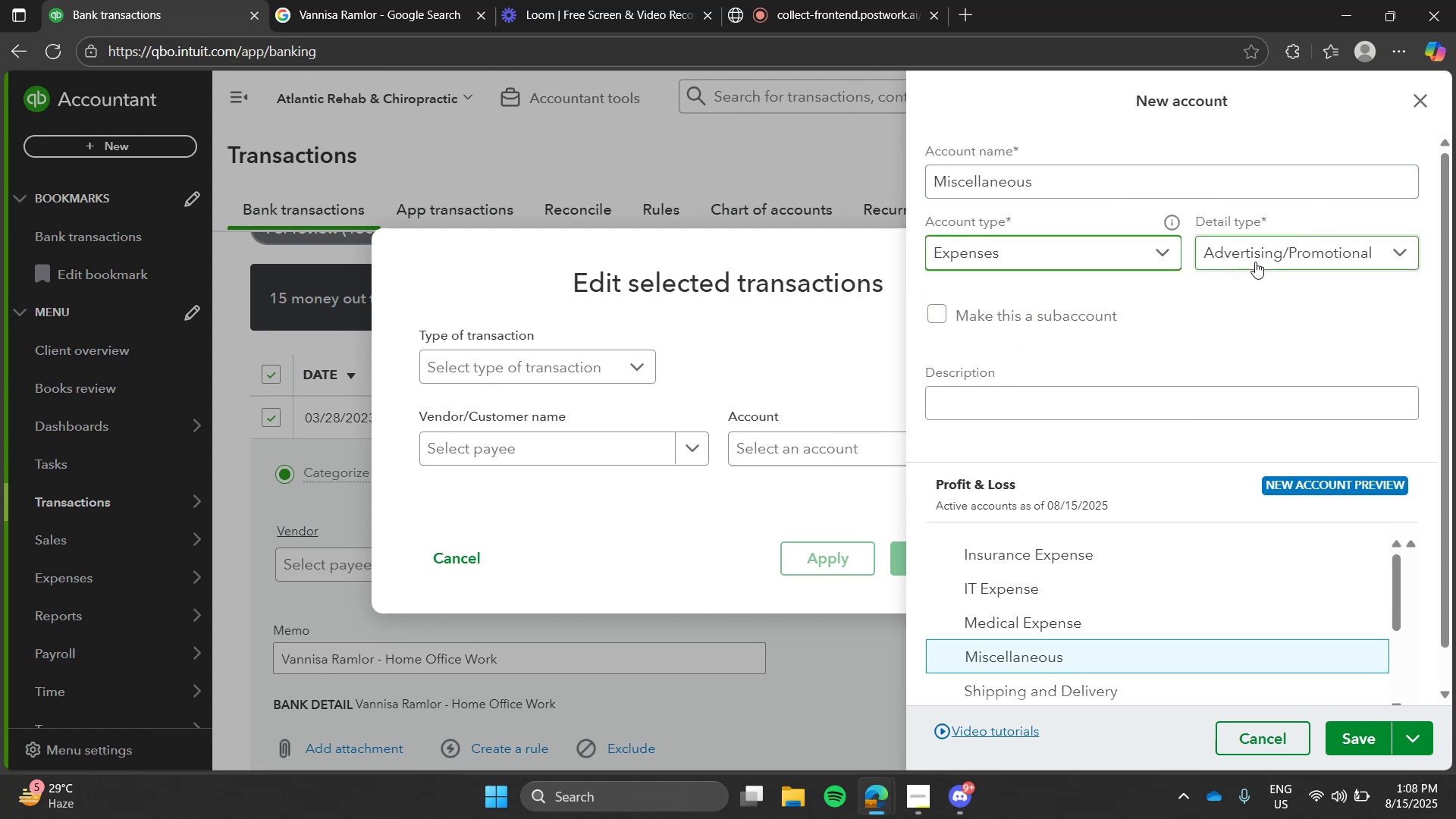 
left_click([1255, 262])
 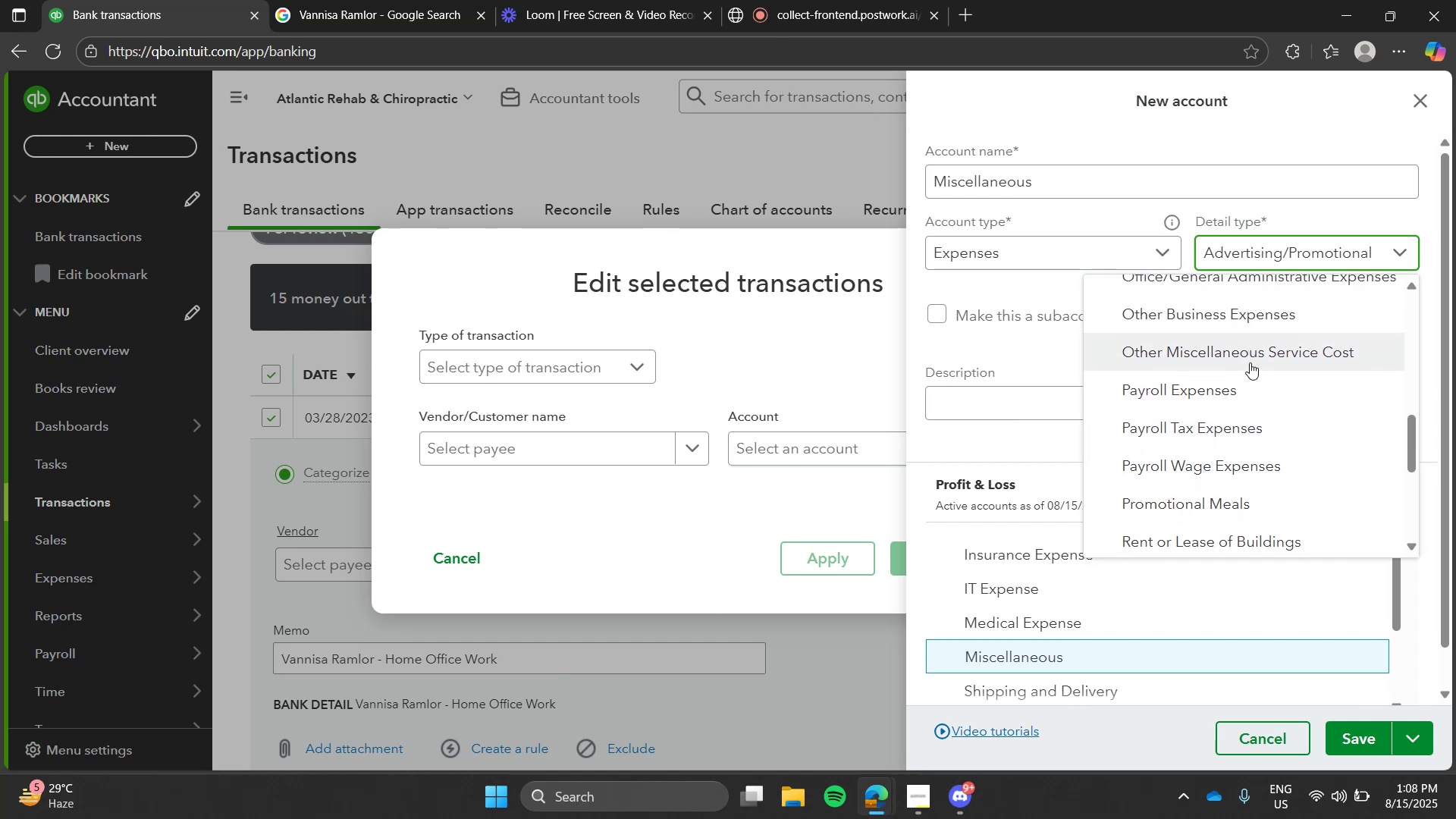 
wait(5.35)
 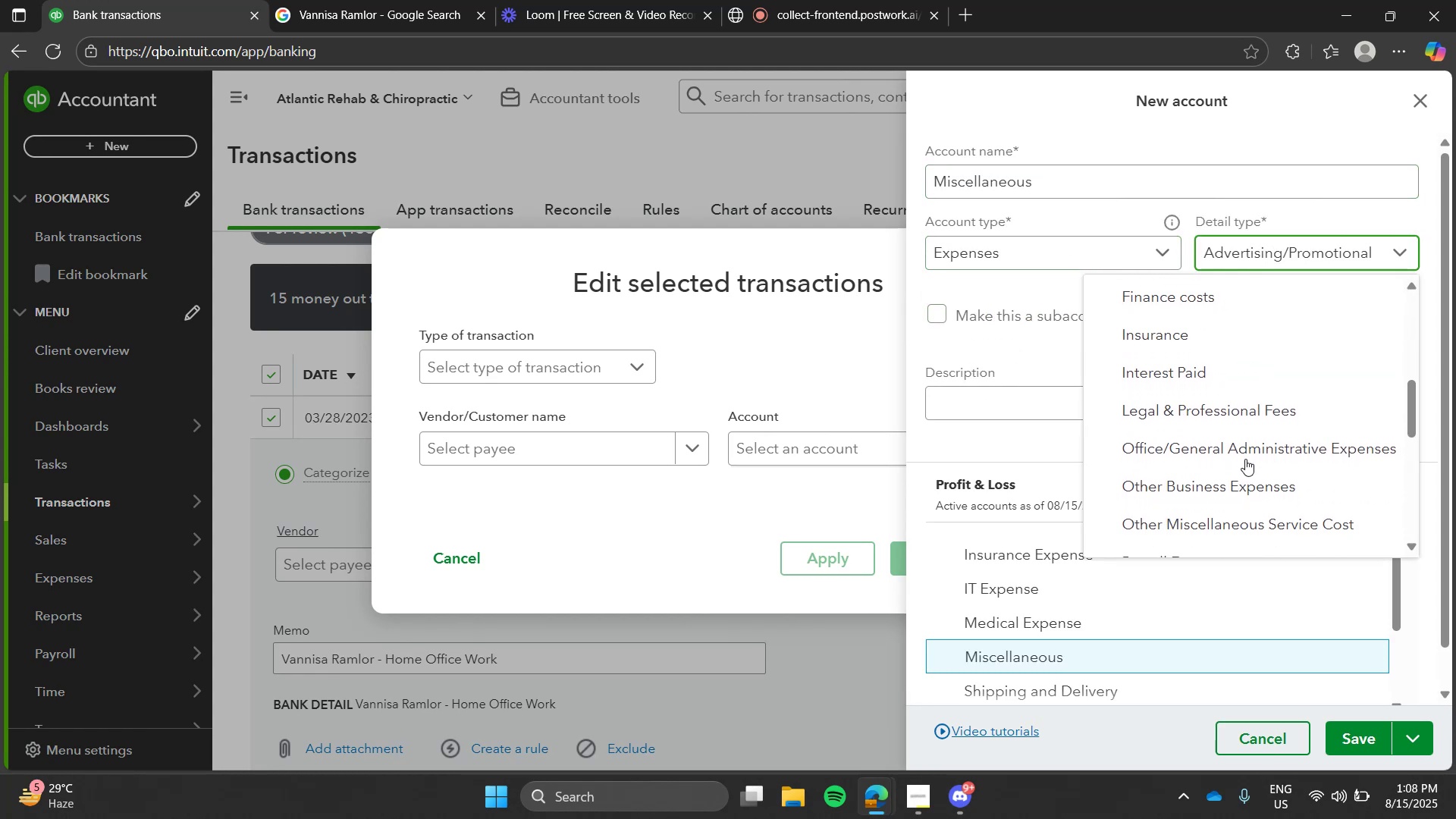 
mouse_move([1238, 346])
 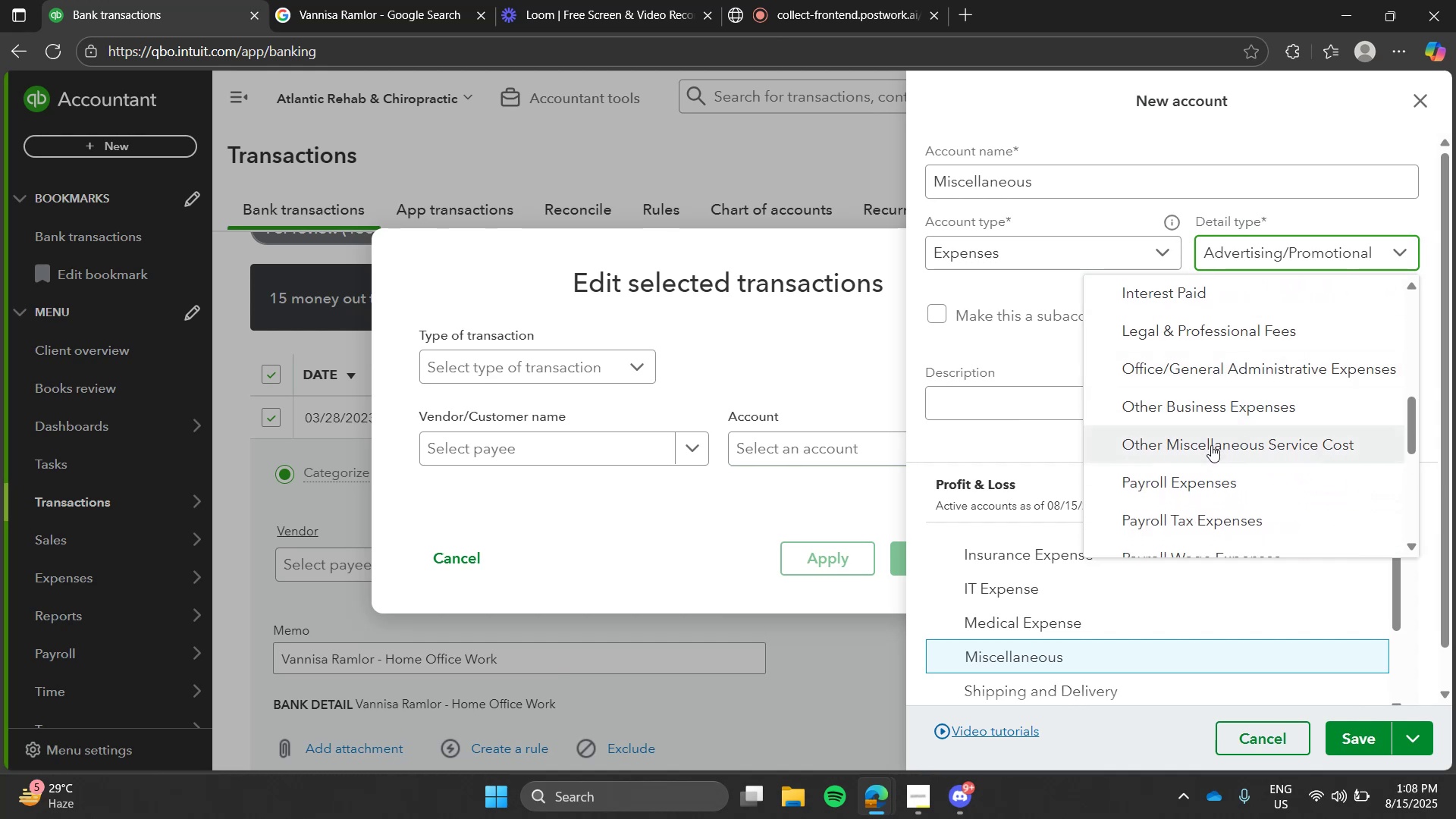 
left_click([1211, 445])
 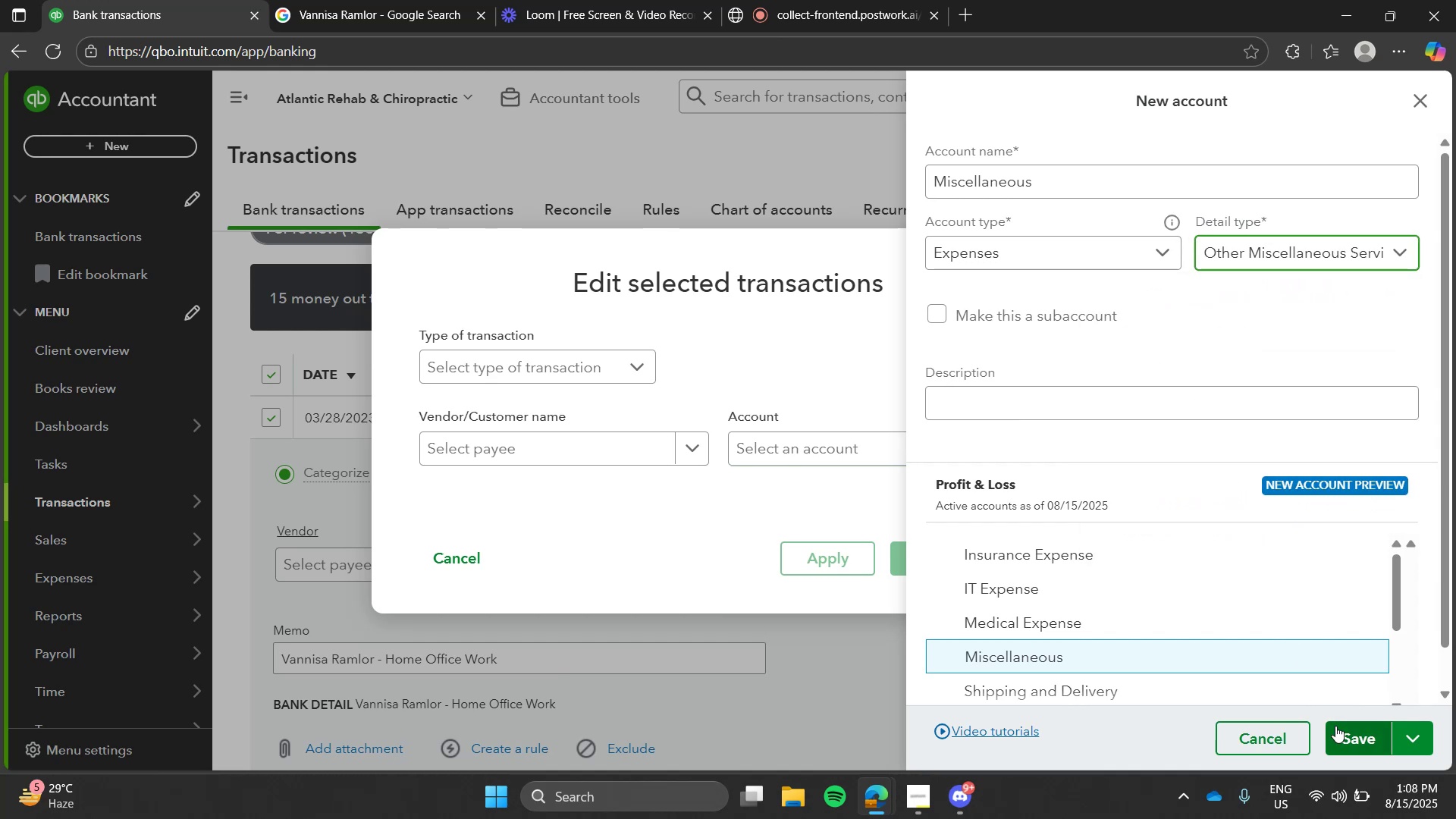 
left_click([1335, 726])
 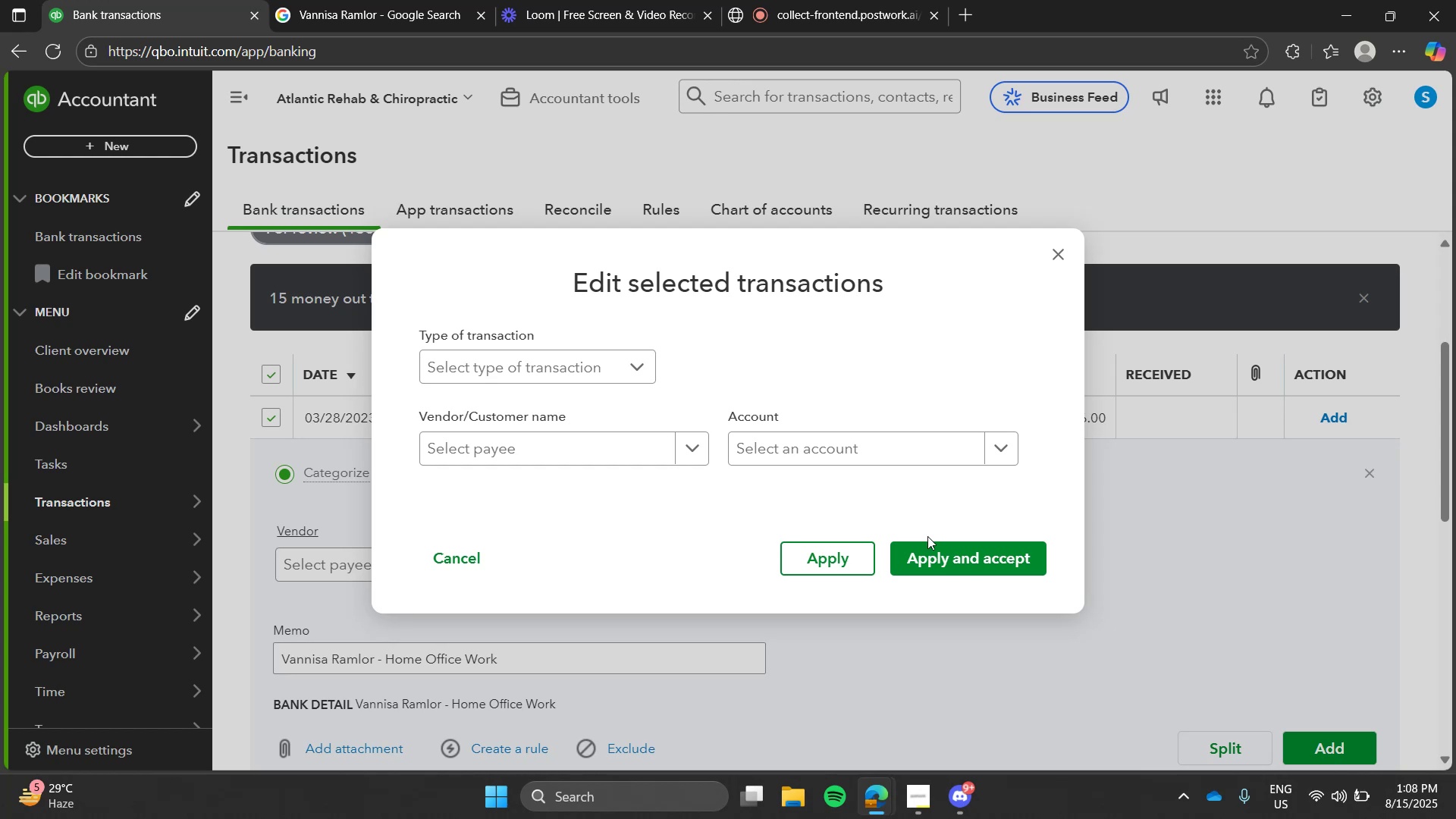 
left_click([935, 546])
 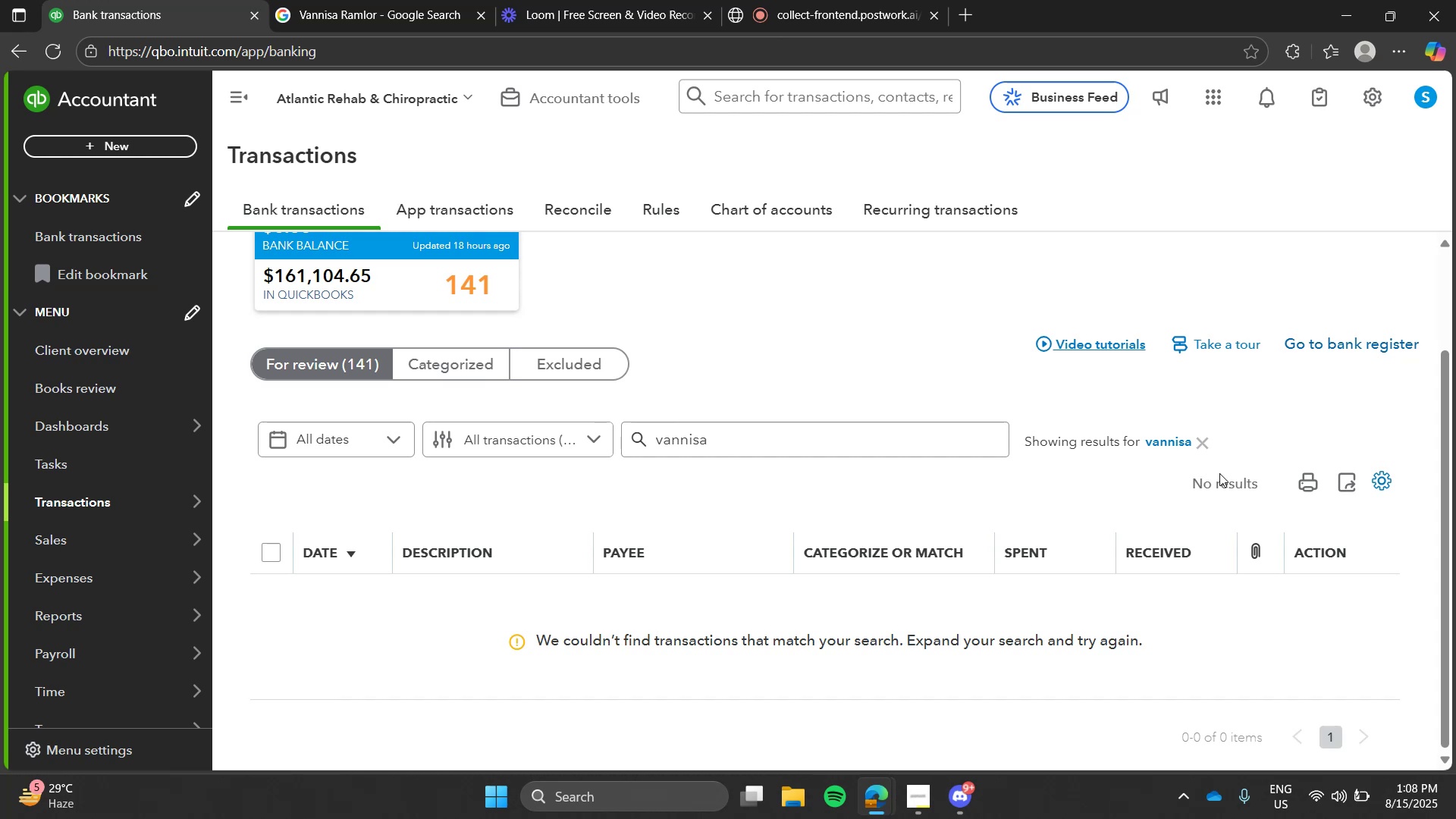 
wait(38.34)
 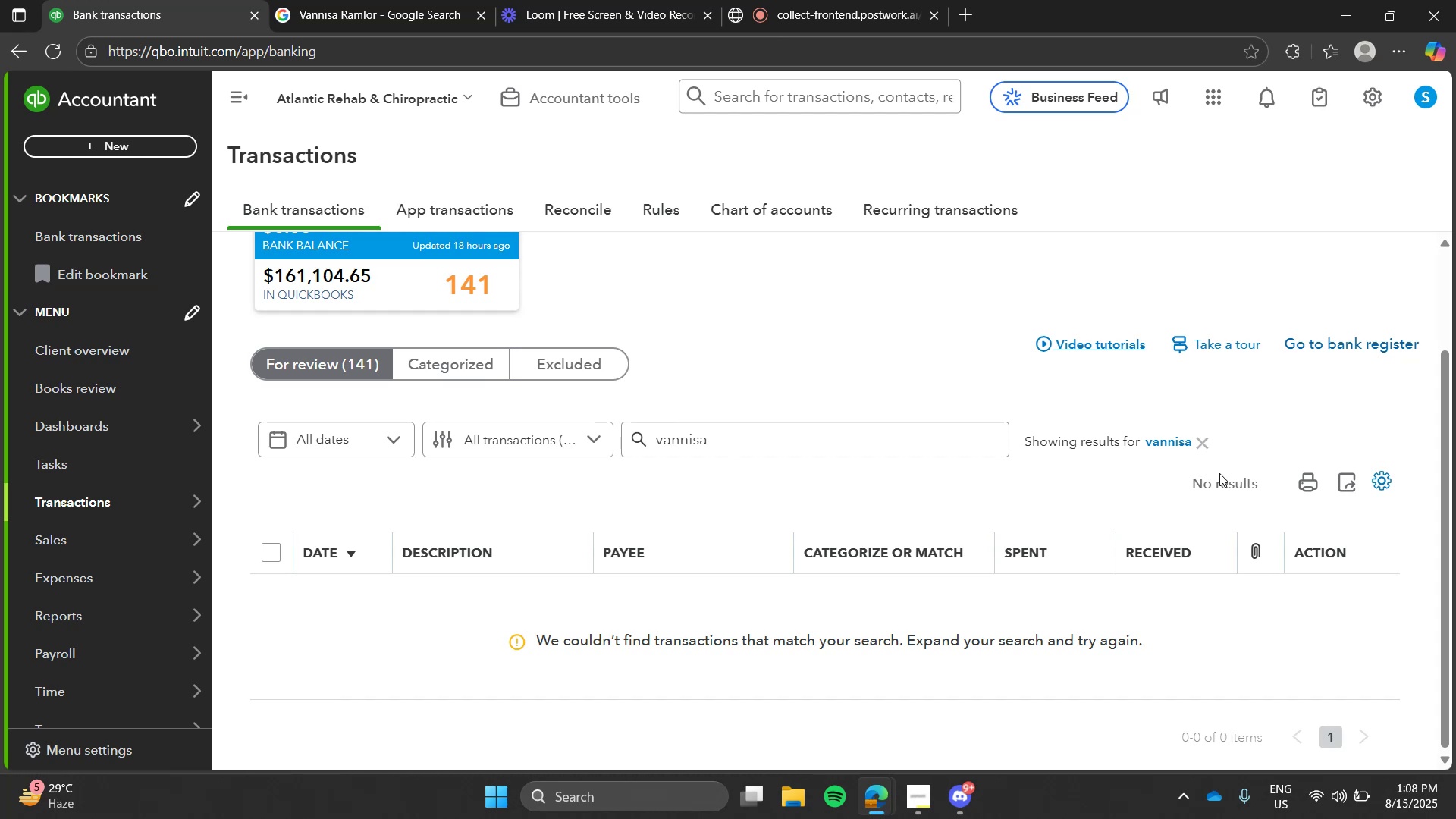 
left_click([1197, 441])
 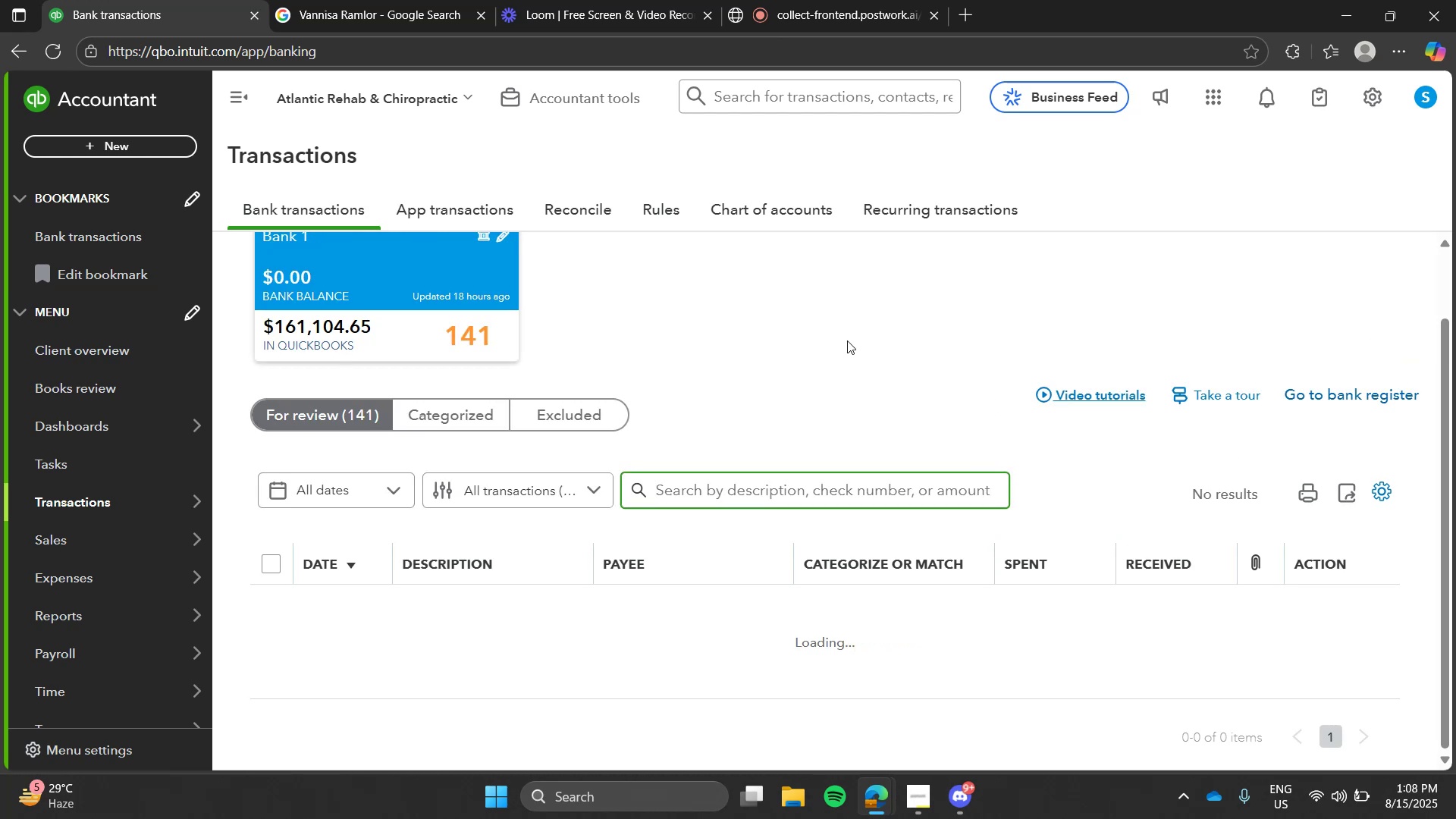 
left_click([847, 340])
 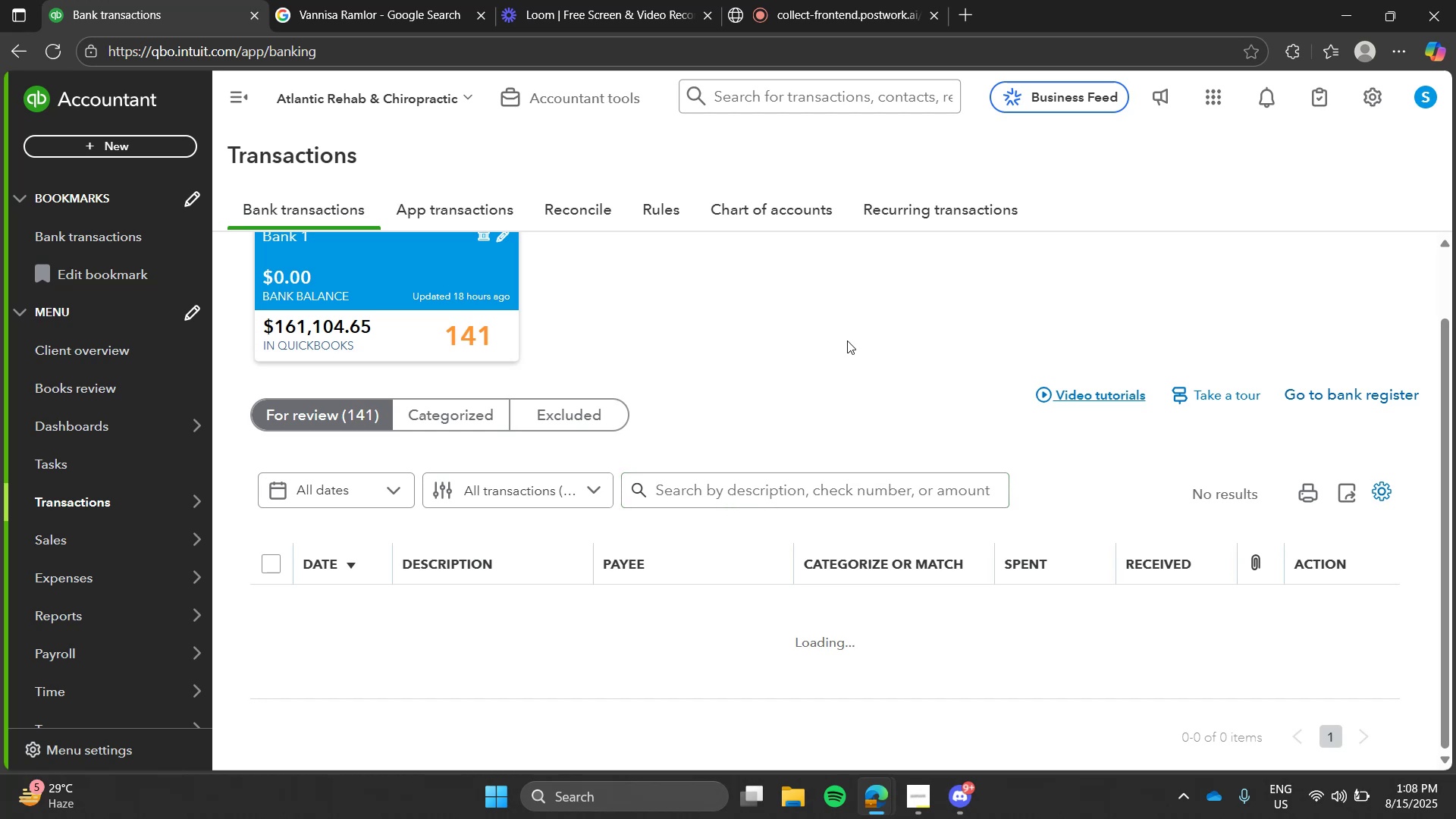 
left_click([828, 0])
 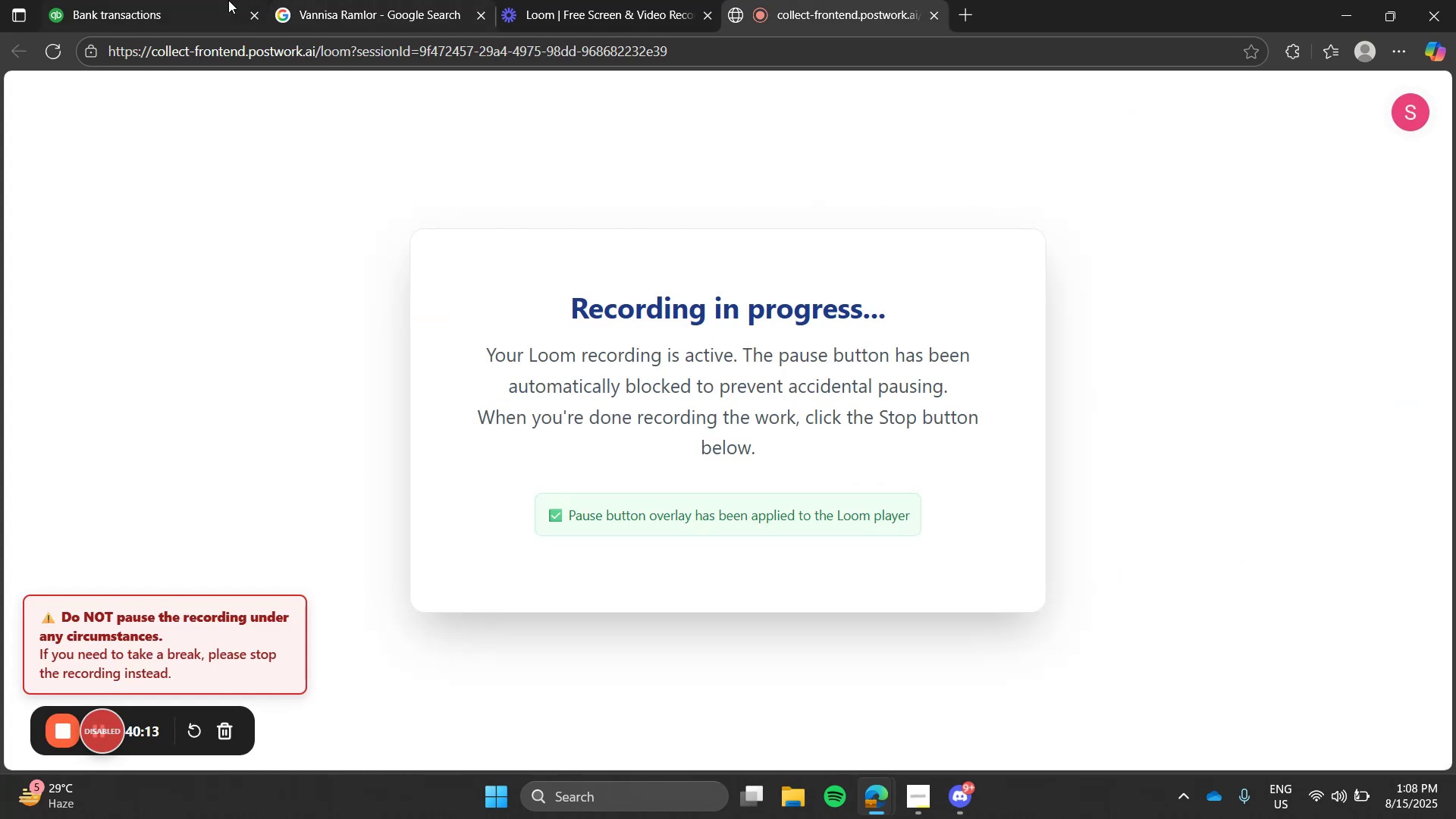 
left_click([221, 0])
 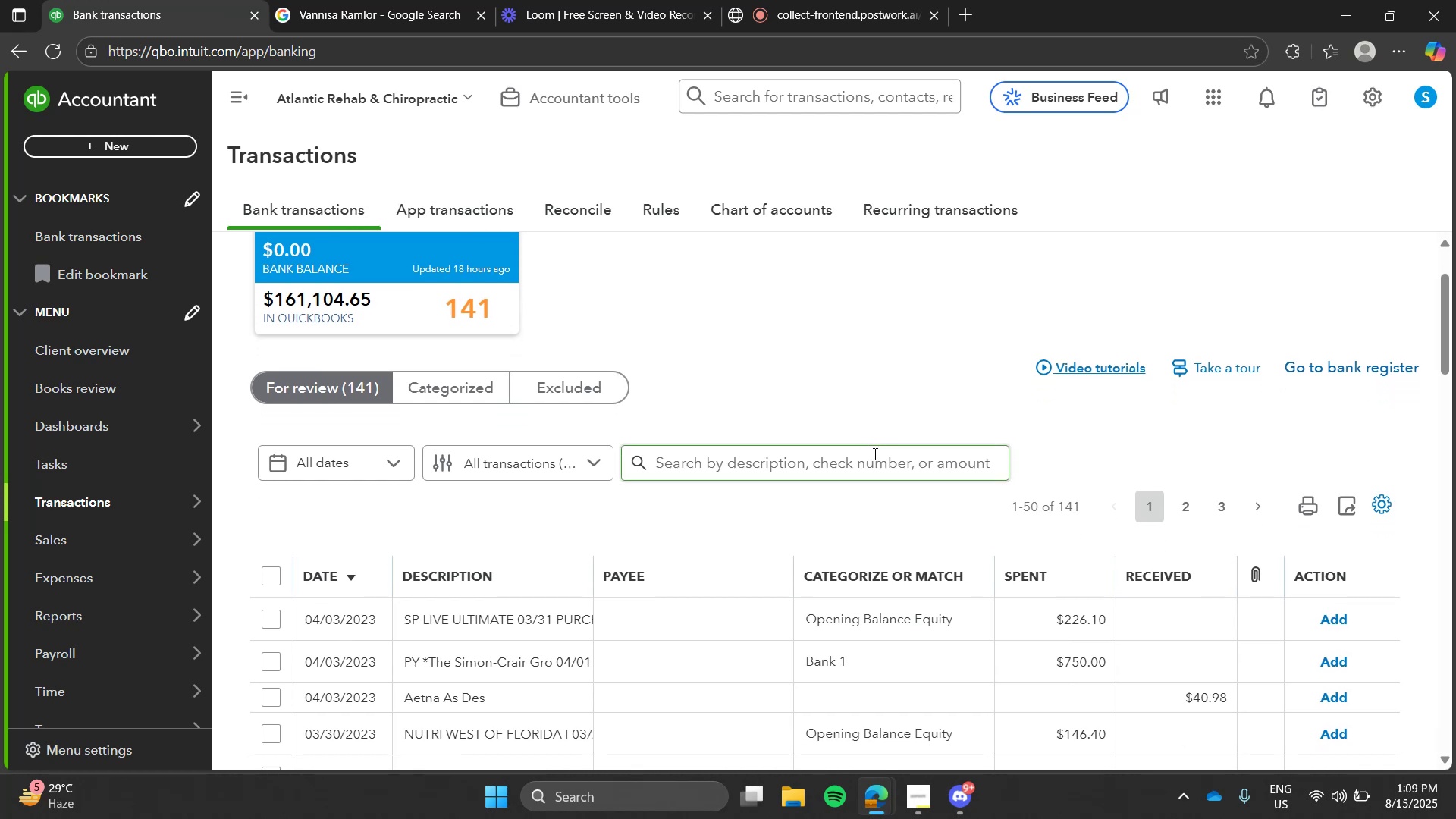 
wait(28.02)
 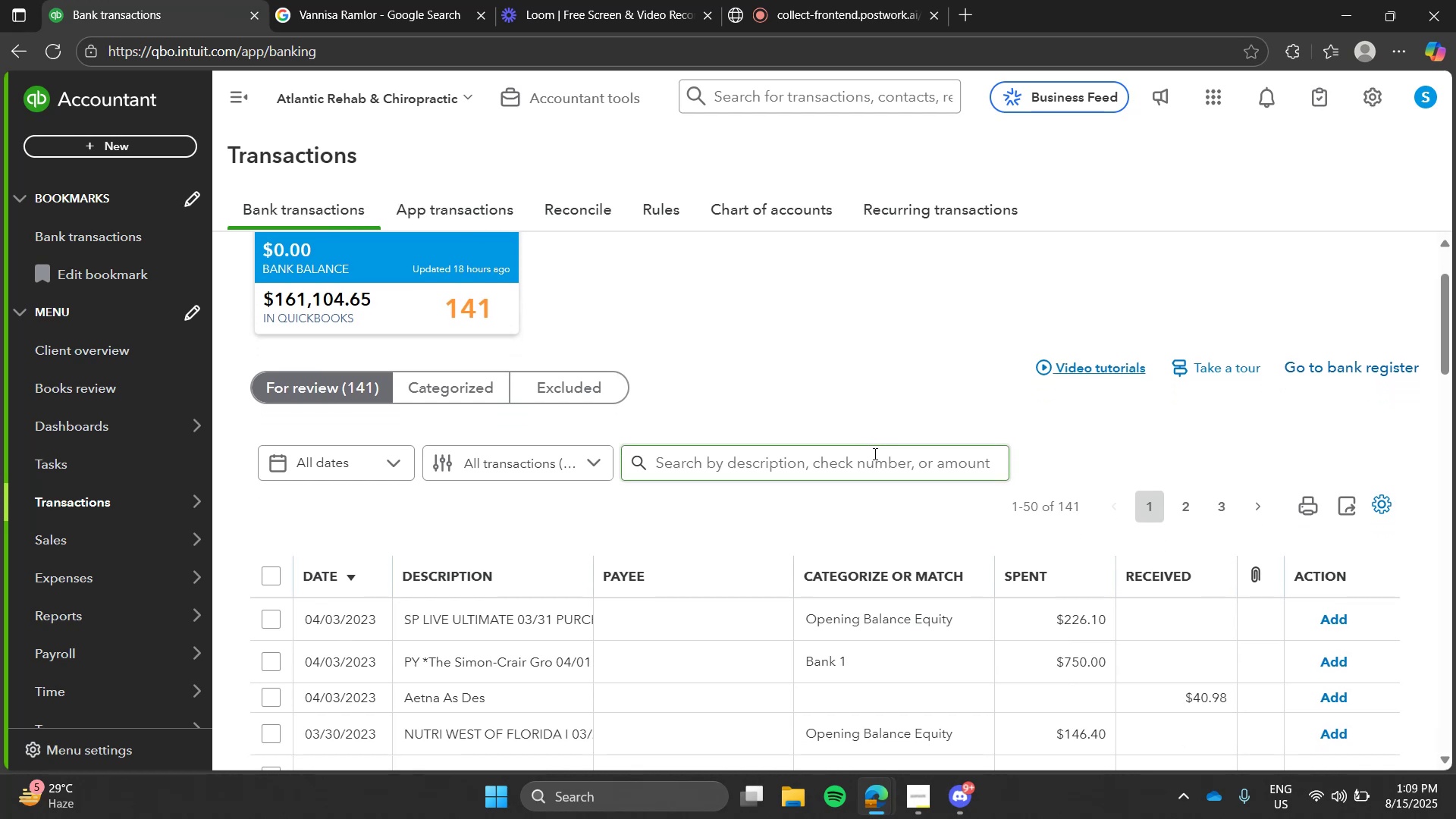 
mouse_move([747, 557])
 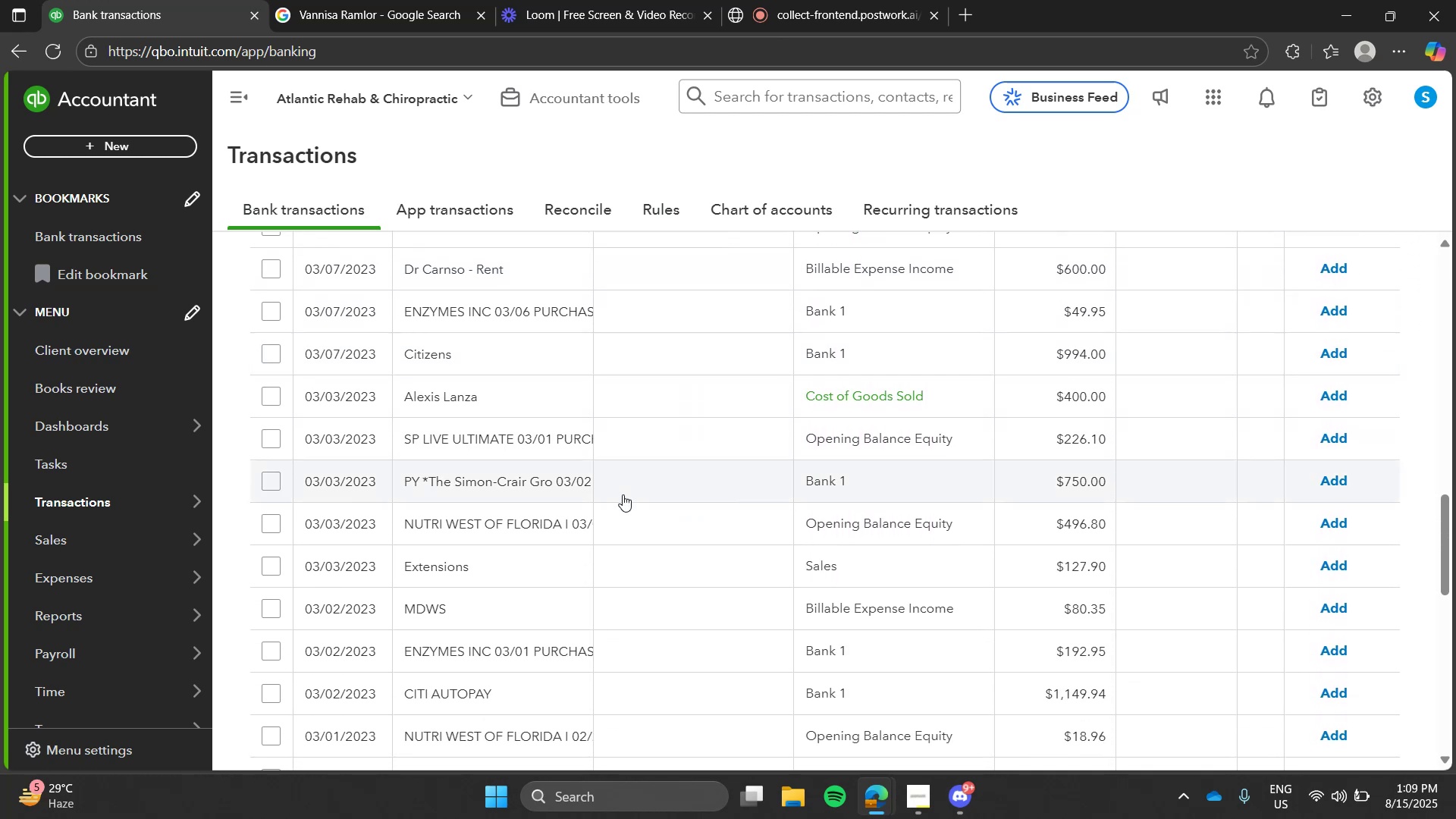 
wait(8.01)
 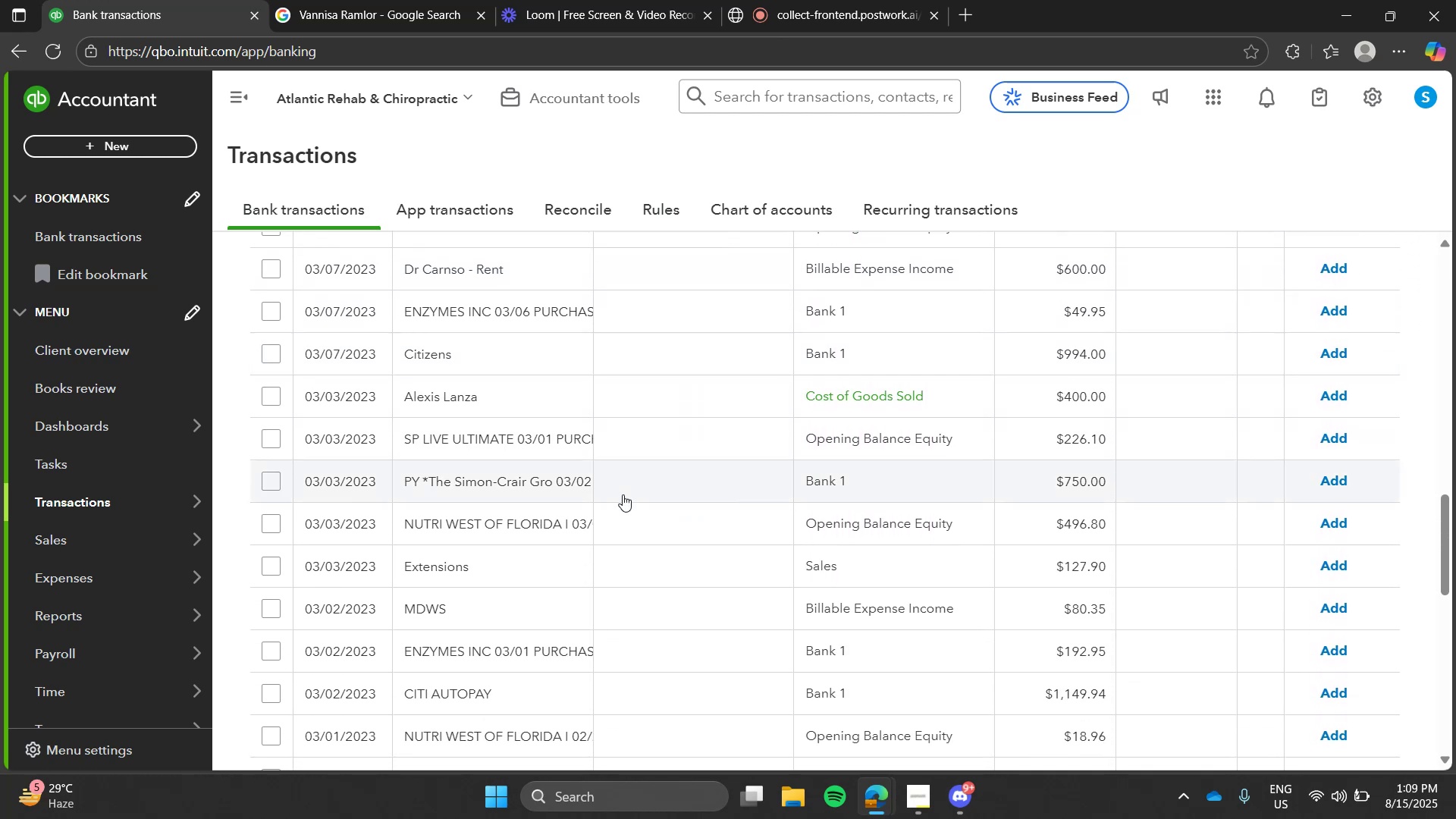 
left_click([328, 0])
 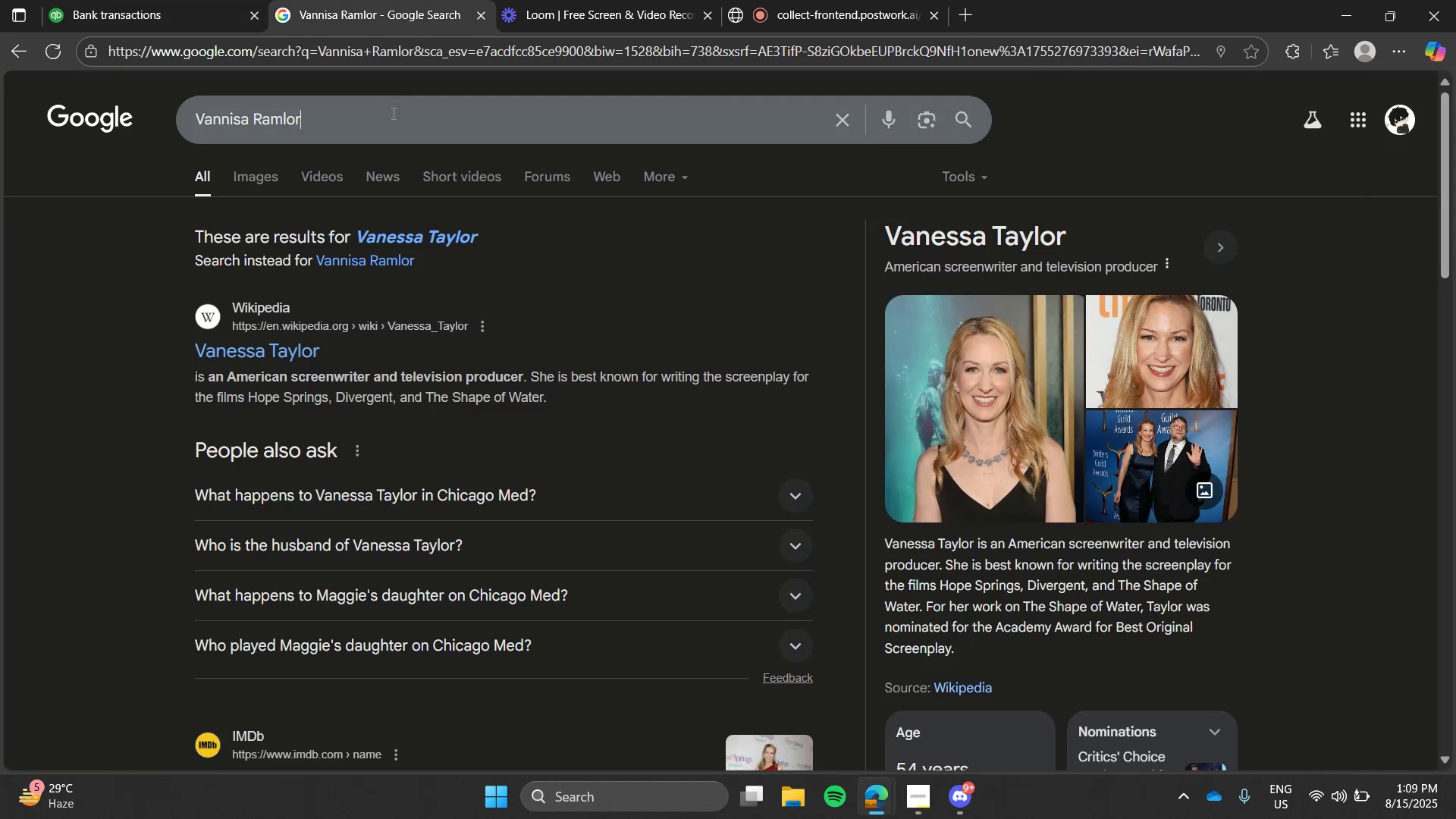 
double_click([392, 113])
 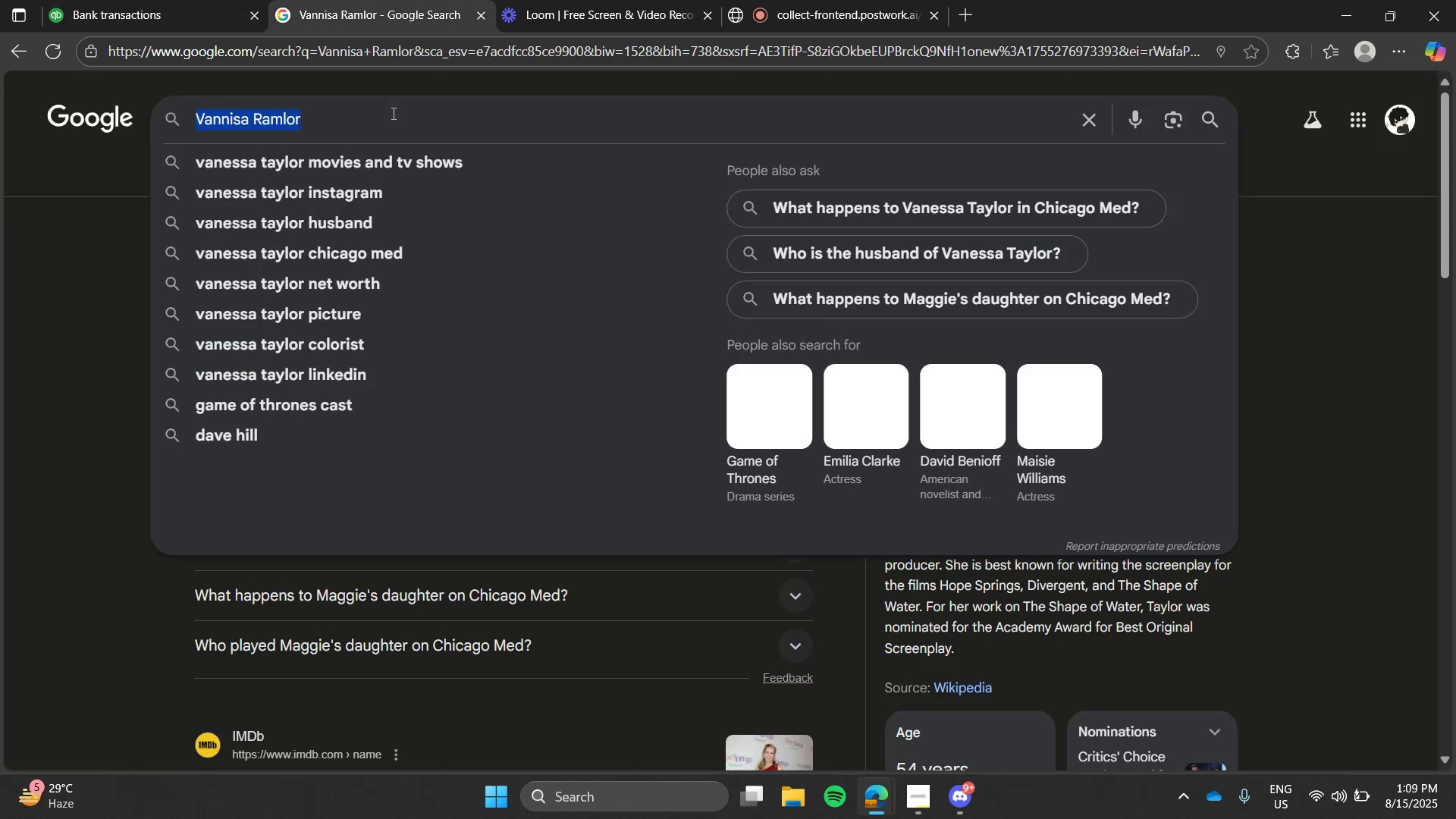 
type(do)
 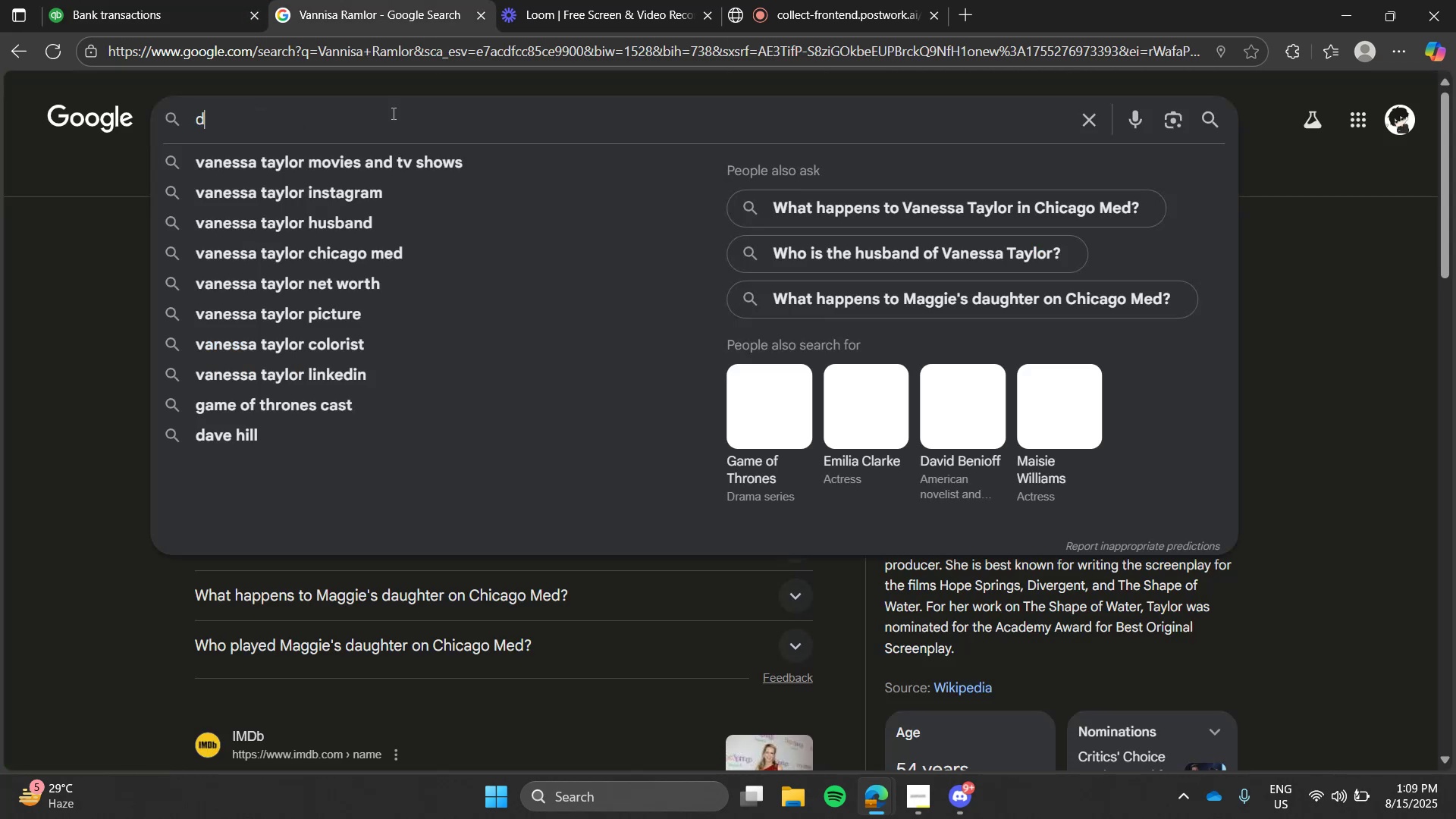 
triple_click([392, 113])
 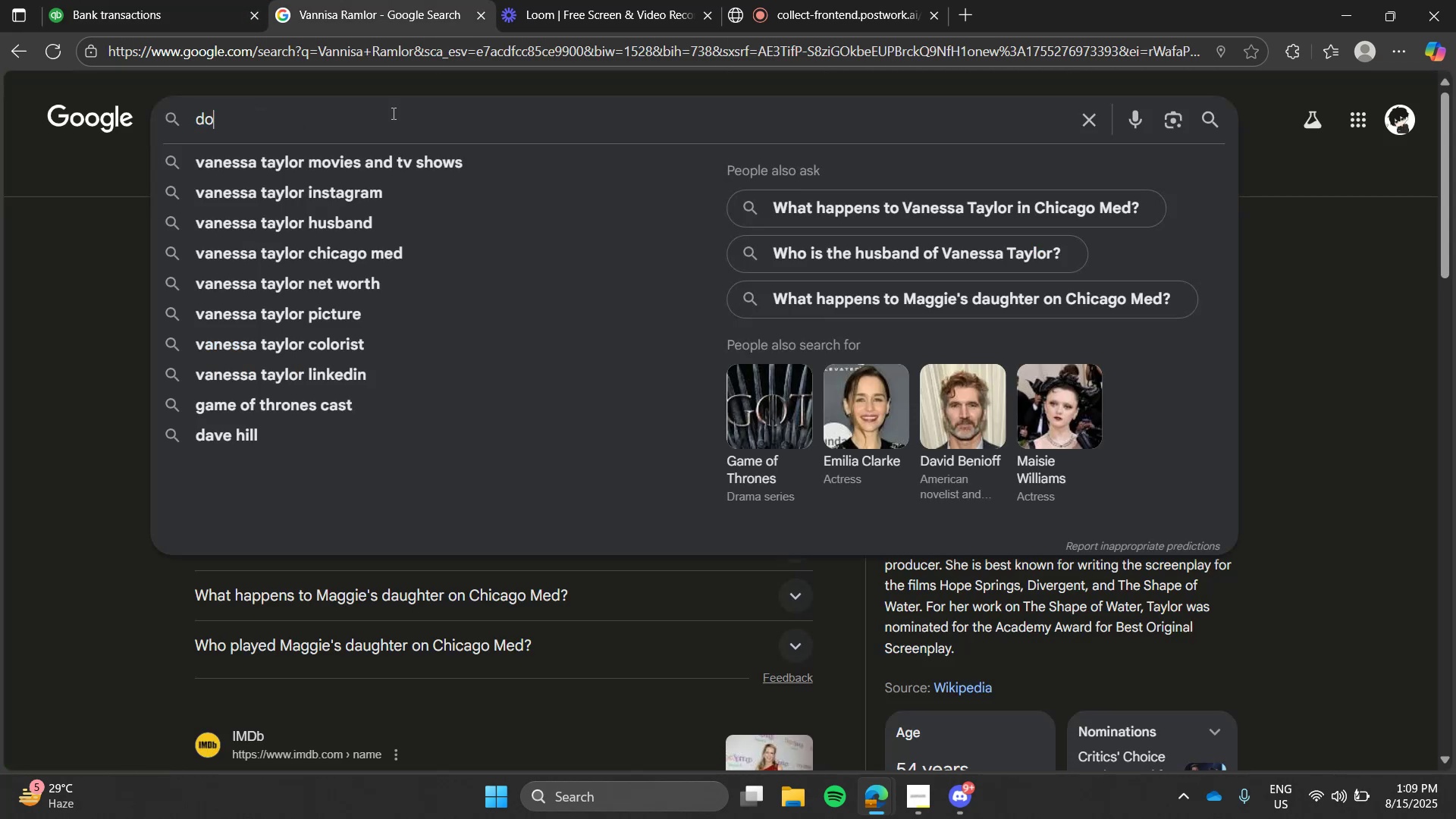 
type(terra)
 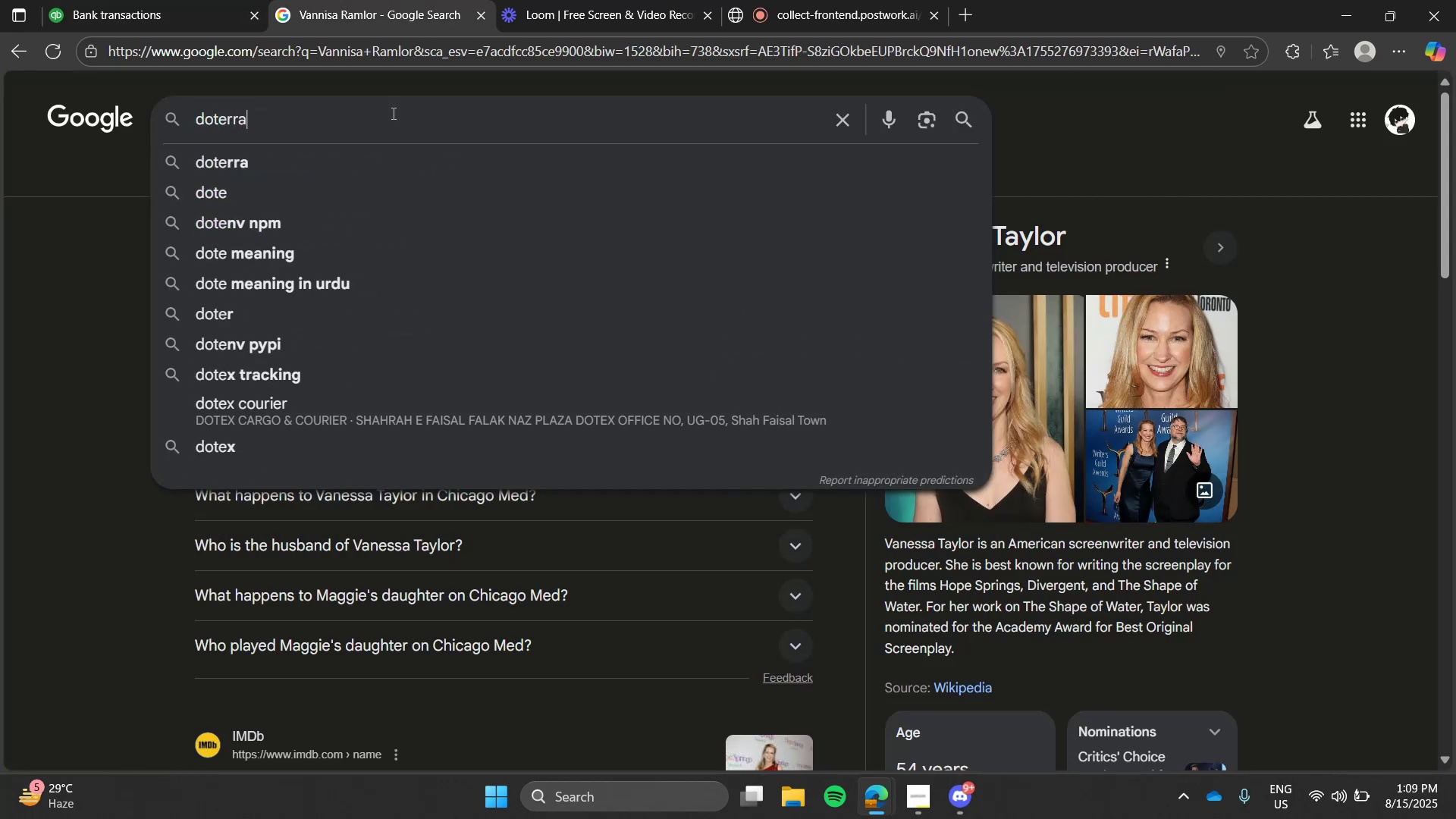 
key(Enter)
 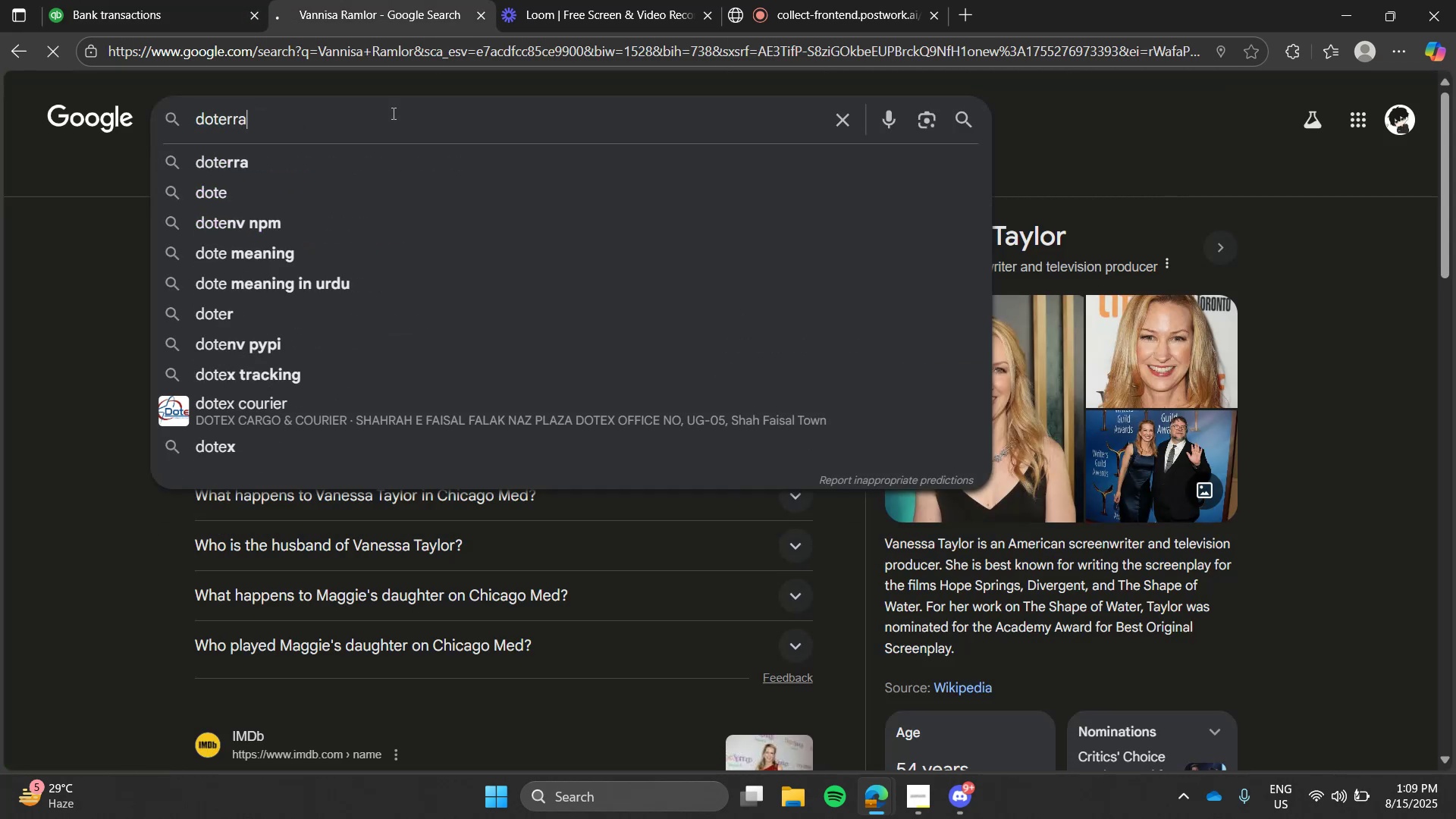 
key(Enter)
 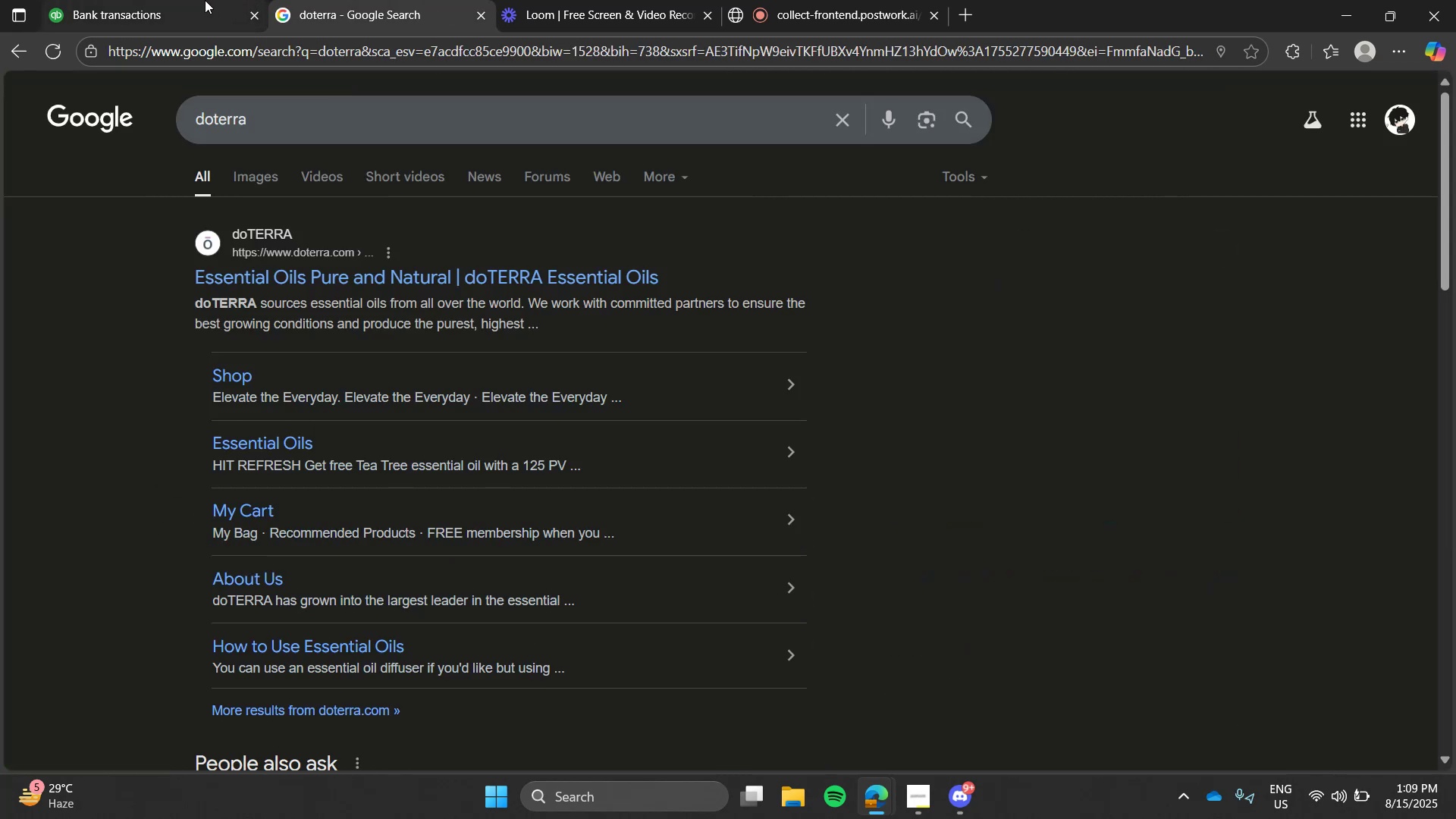 
left_click([181, 0])
 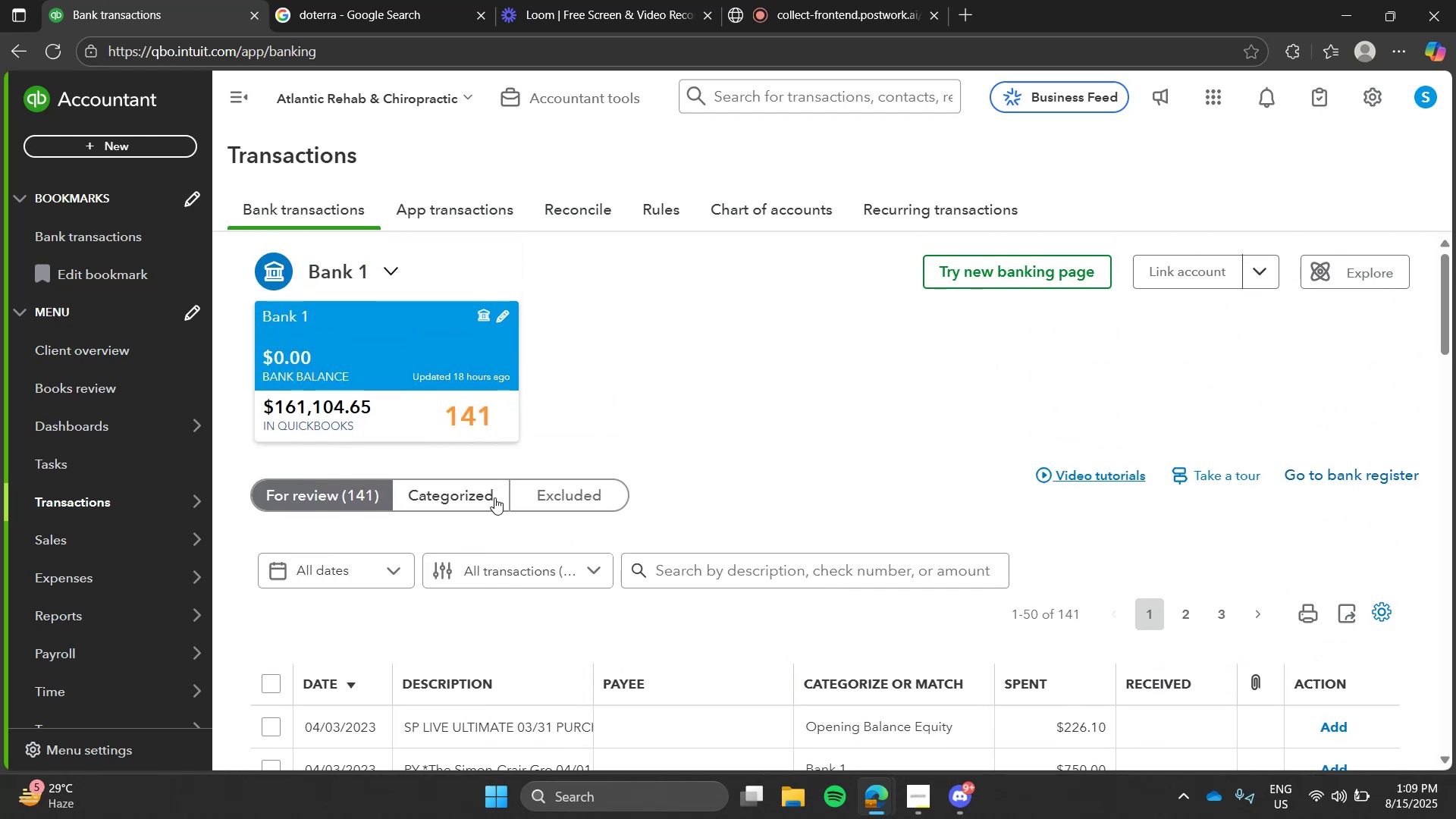 
key(D)
 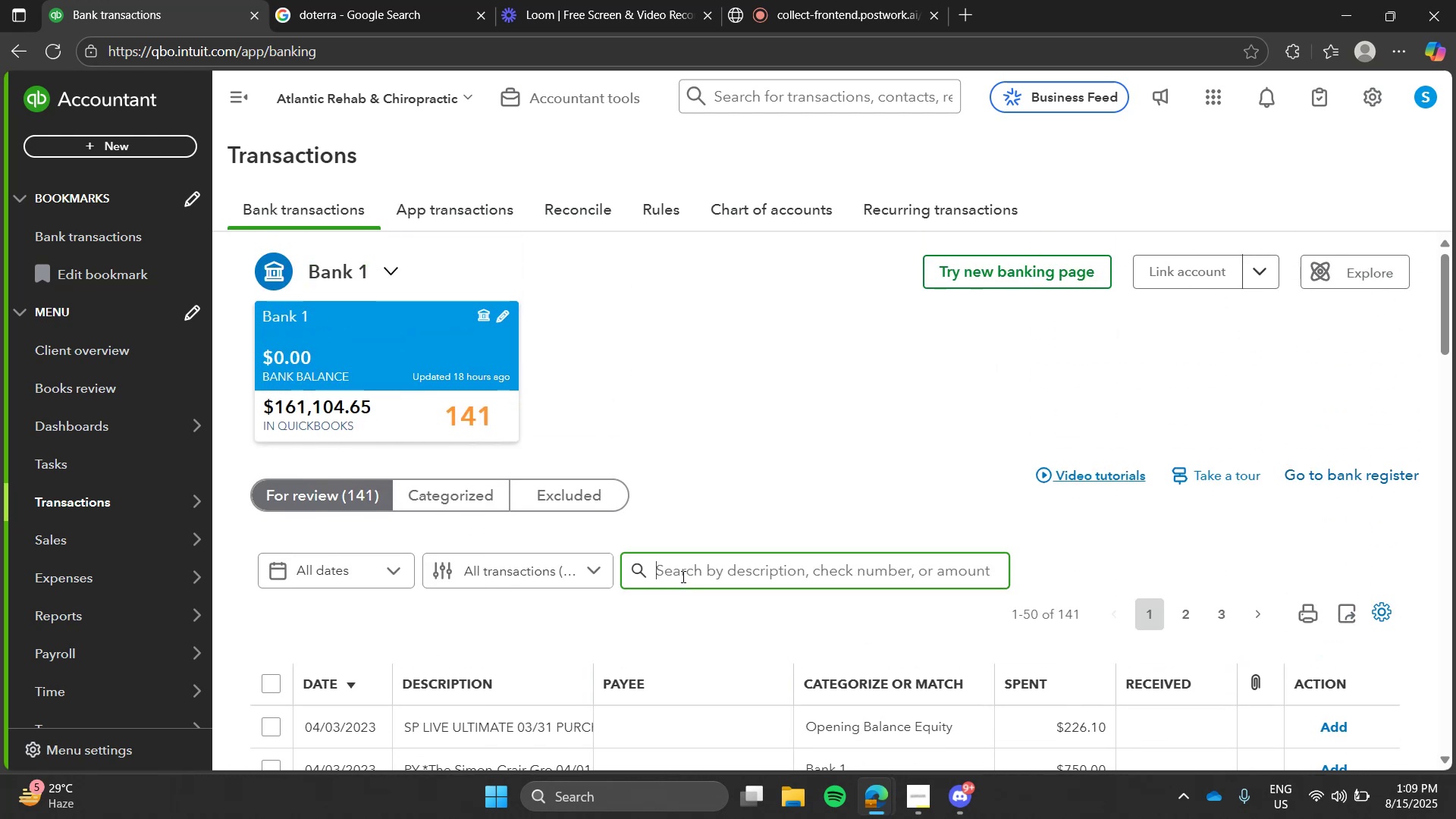 
left_click([682, 576])
 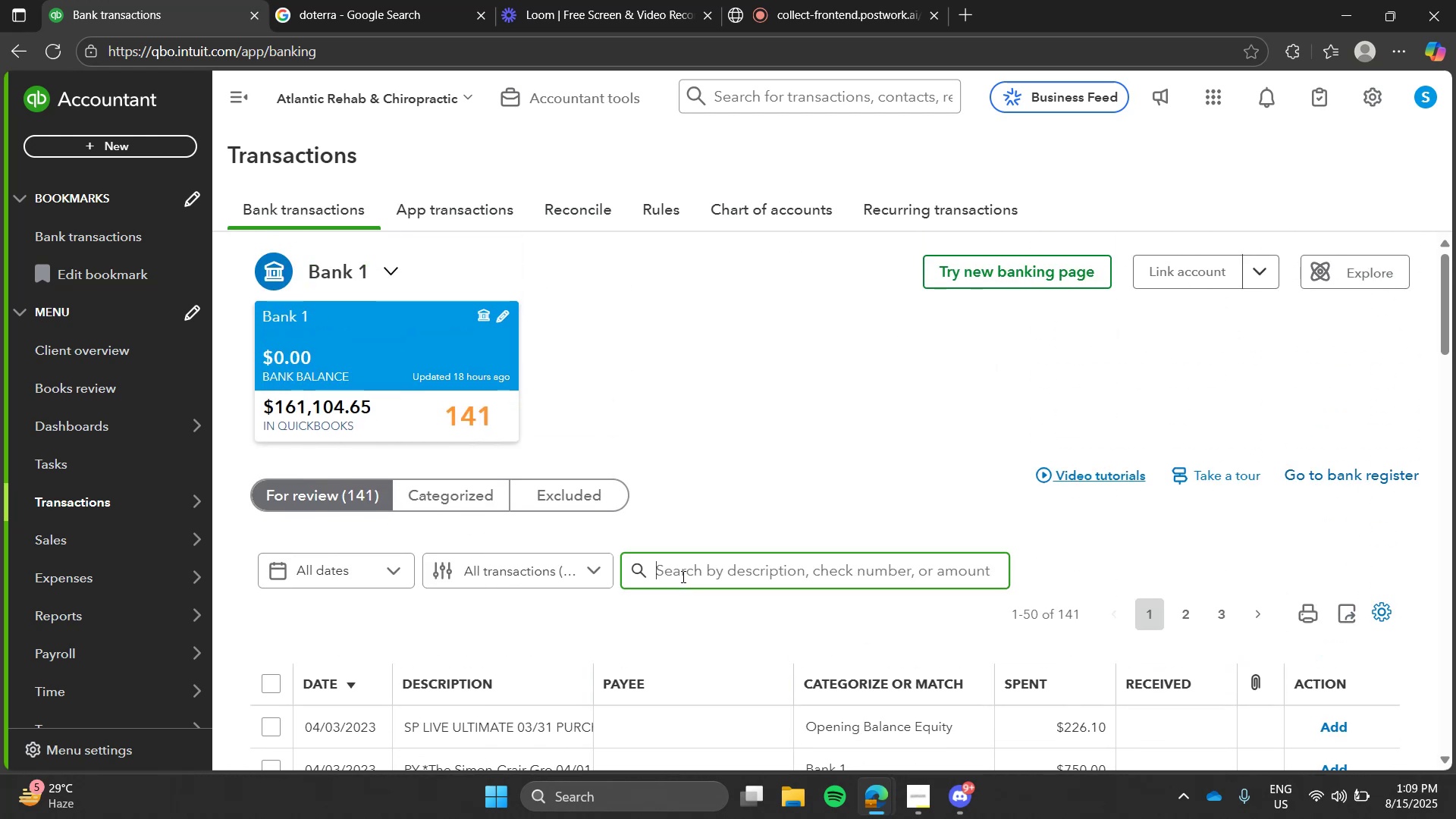 
type(oterra)
 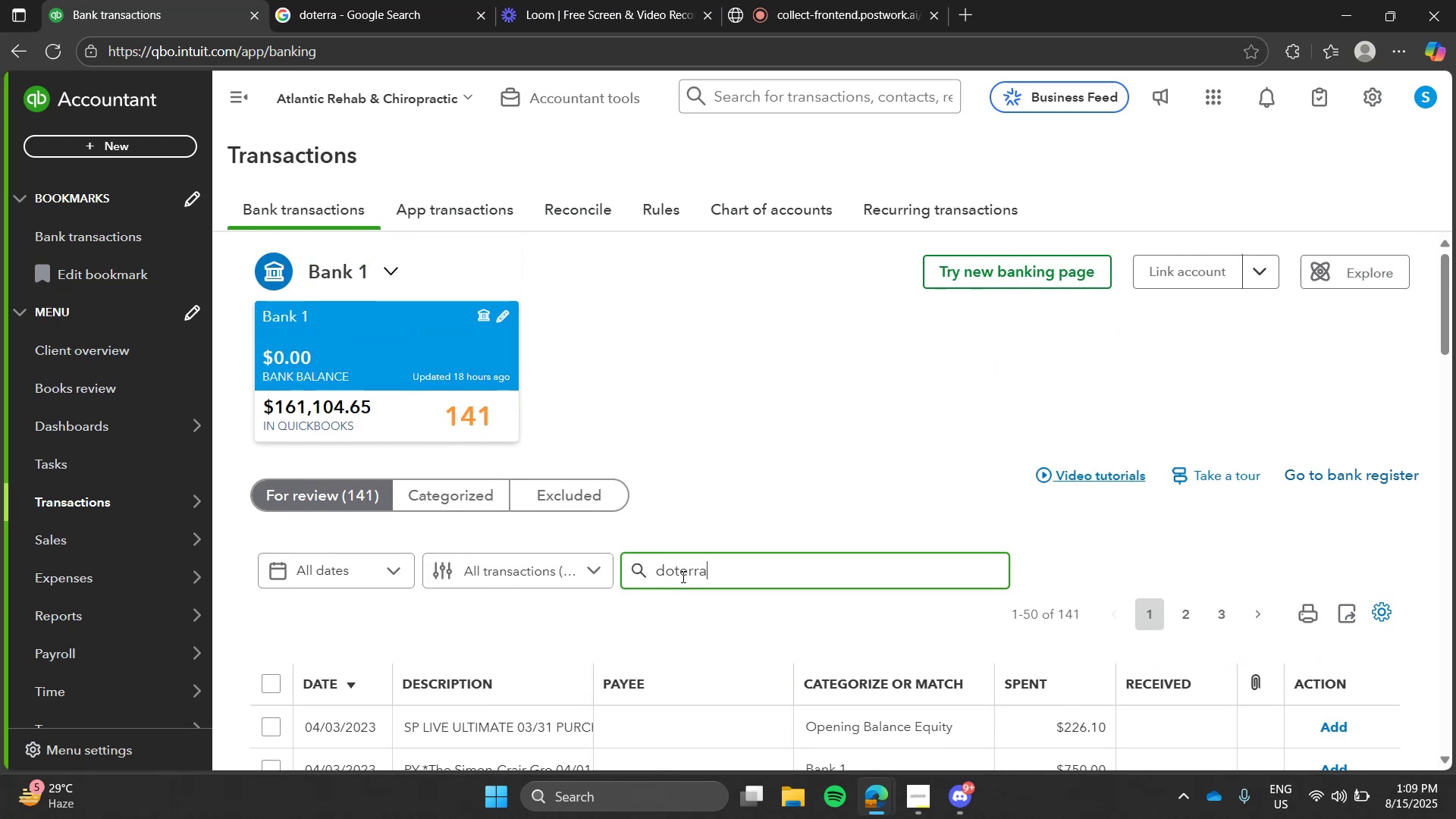 
key(Enter)
 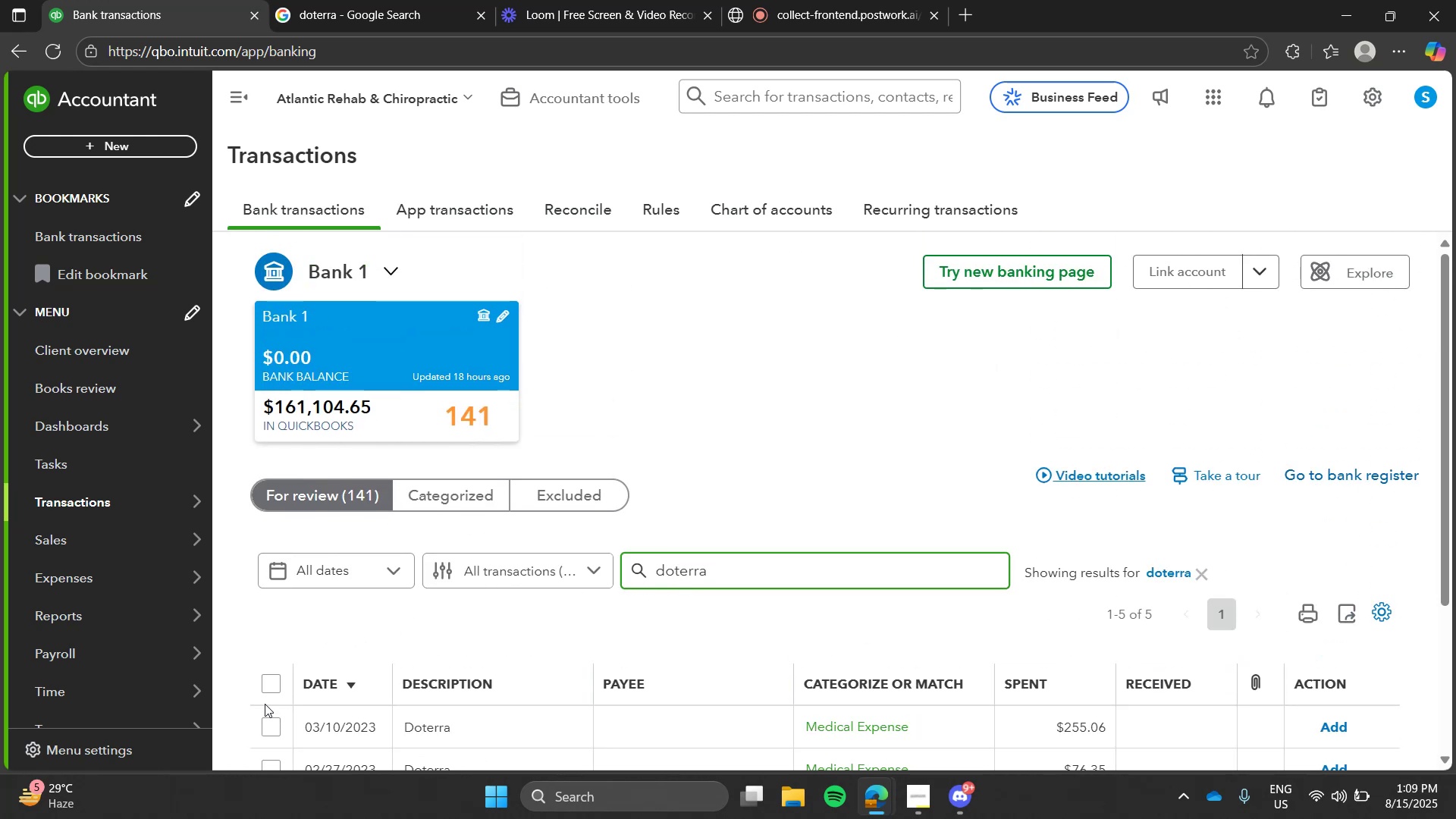 
left_click([271, 684])
 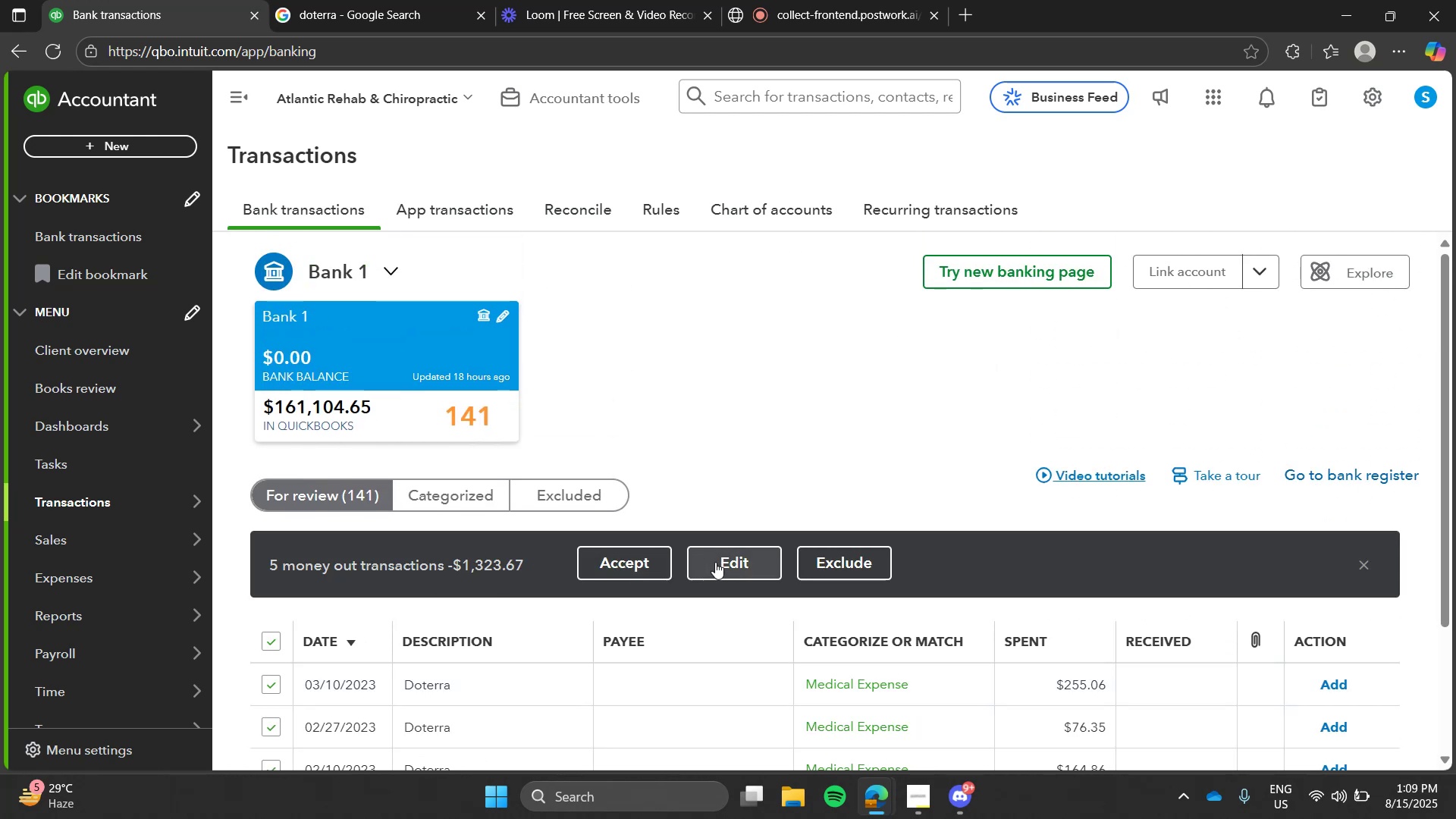 
left_click([714, 562])
 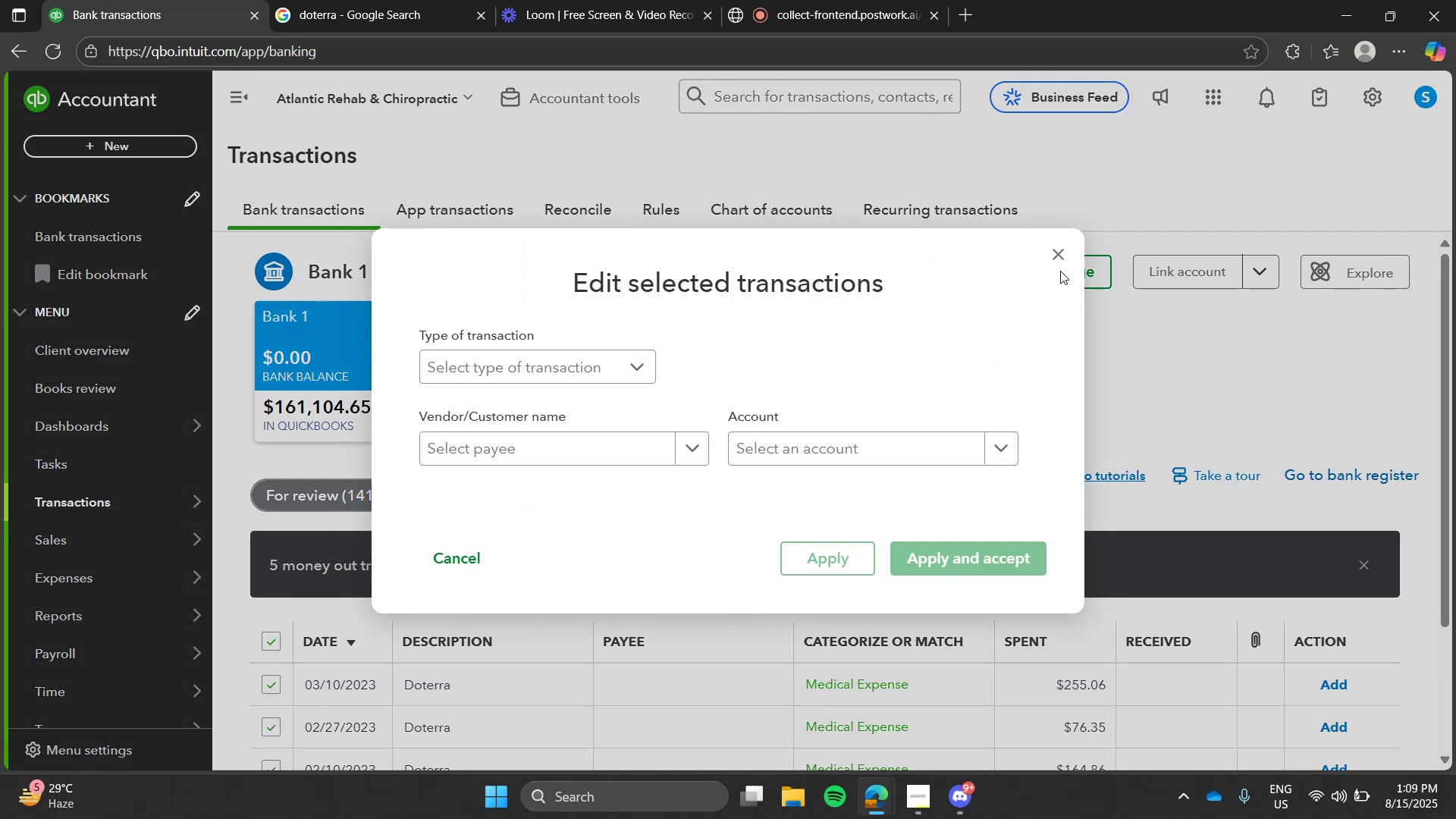 
left_click([1059, 262])
 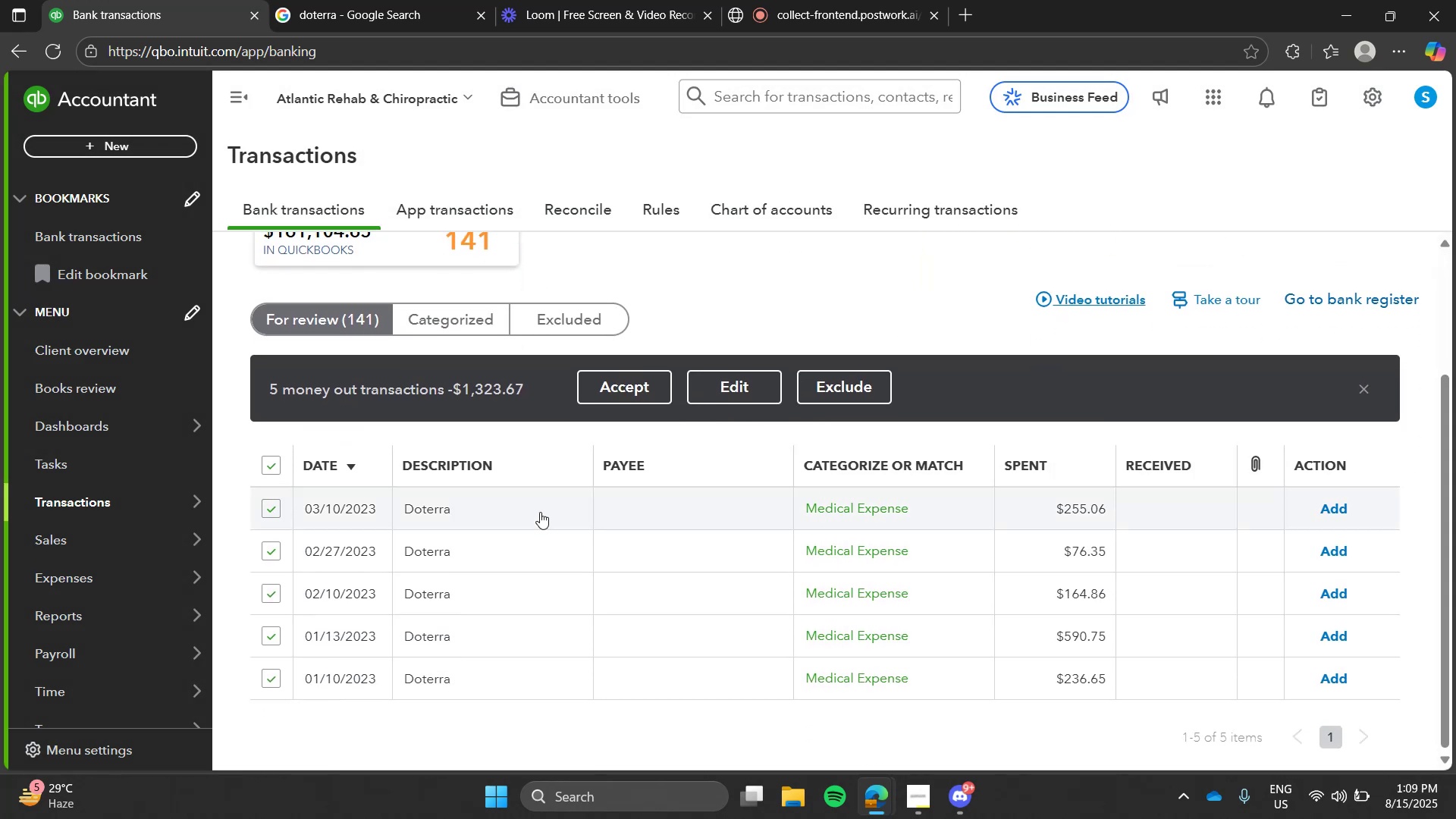 
left_click([536, 513])
 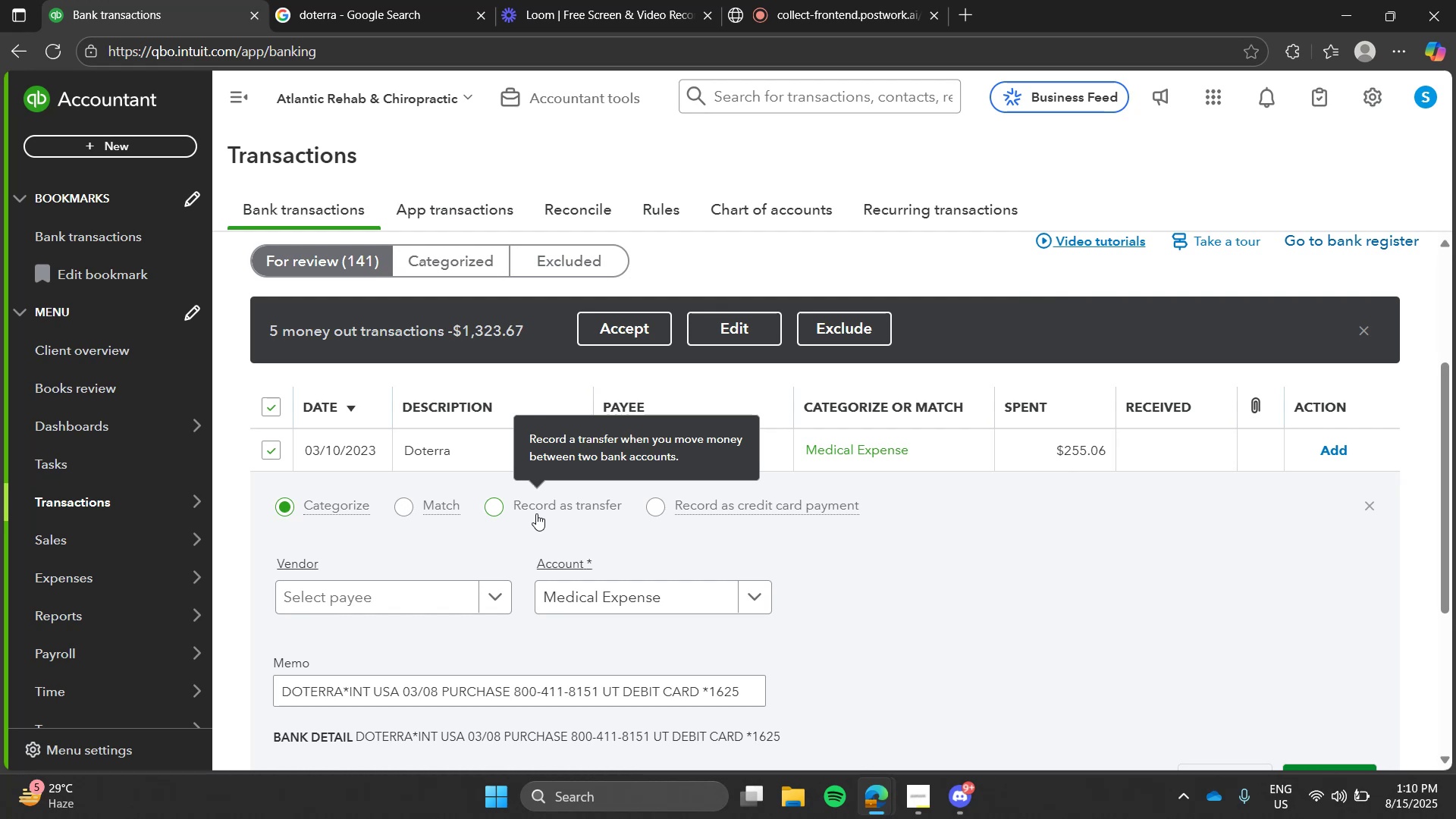 
wait(22.37)
 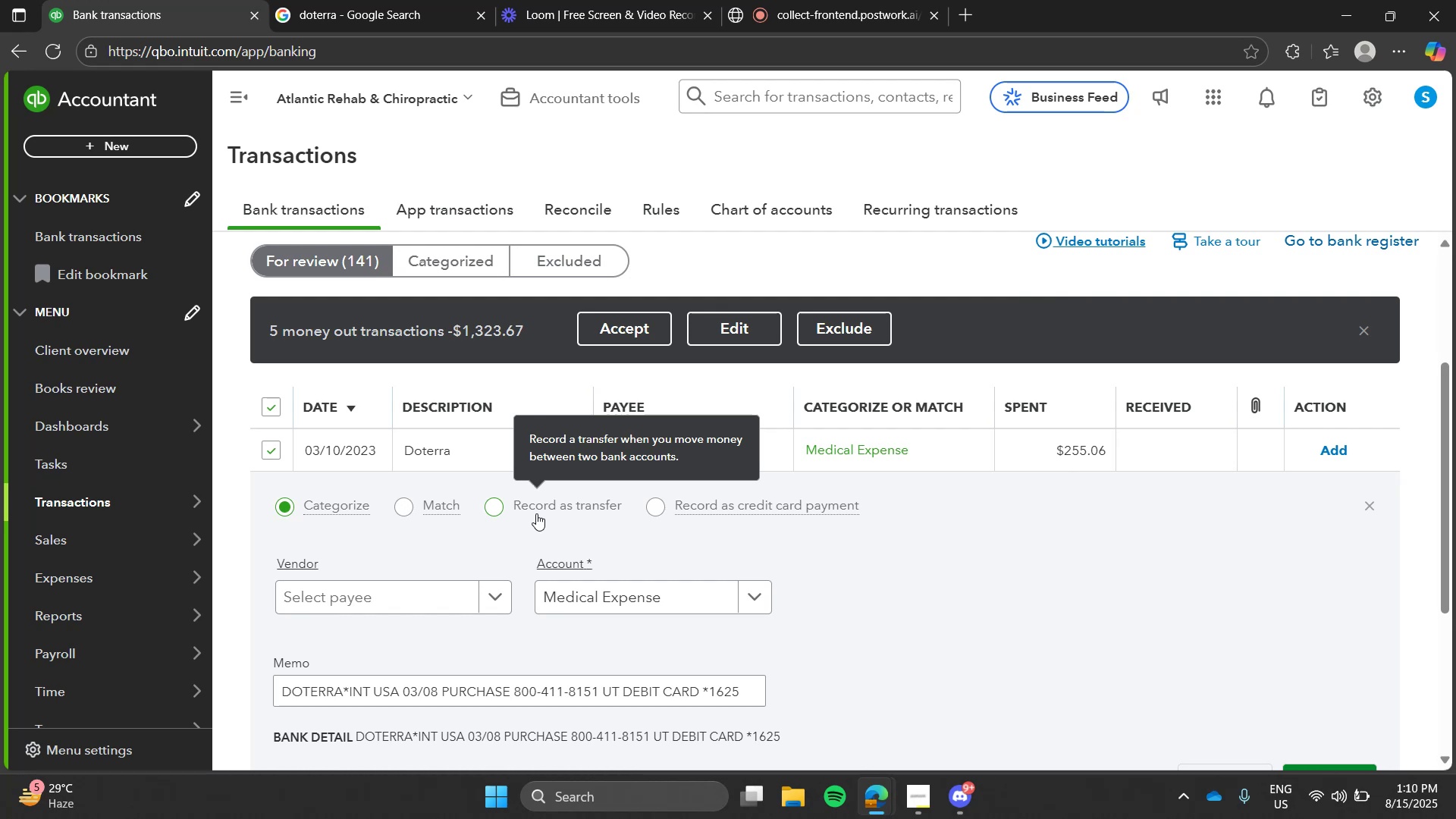 
hold_key(key=AltLeft, duration=0.8)
 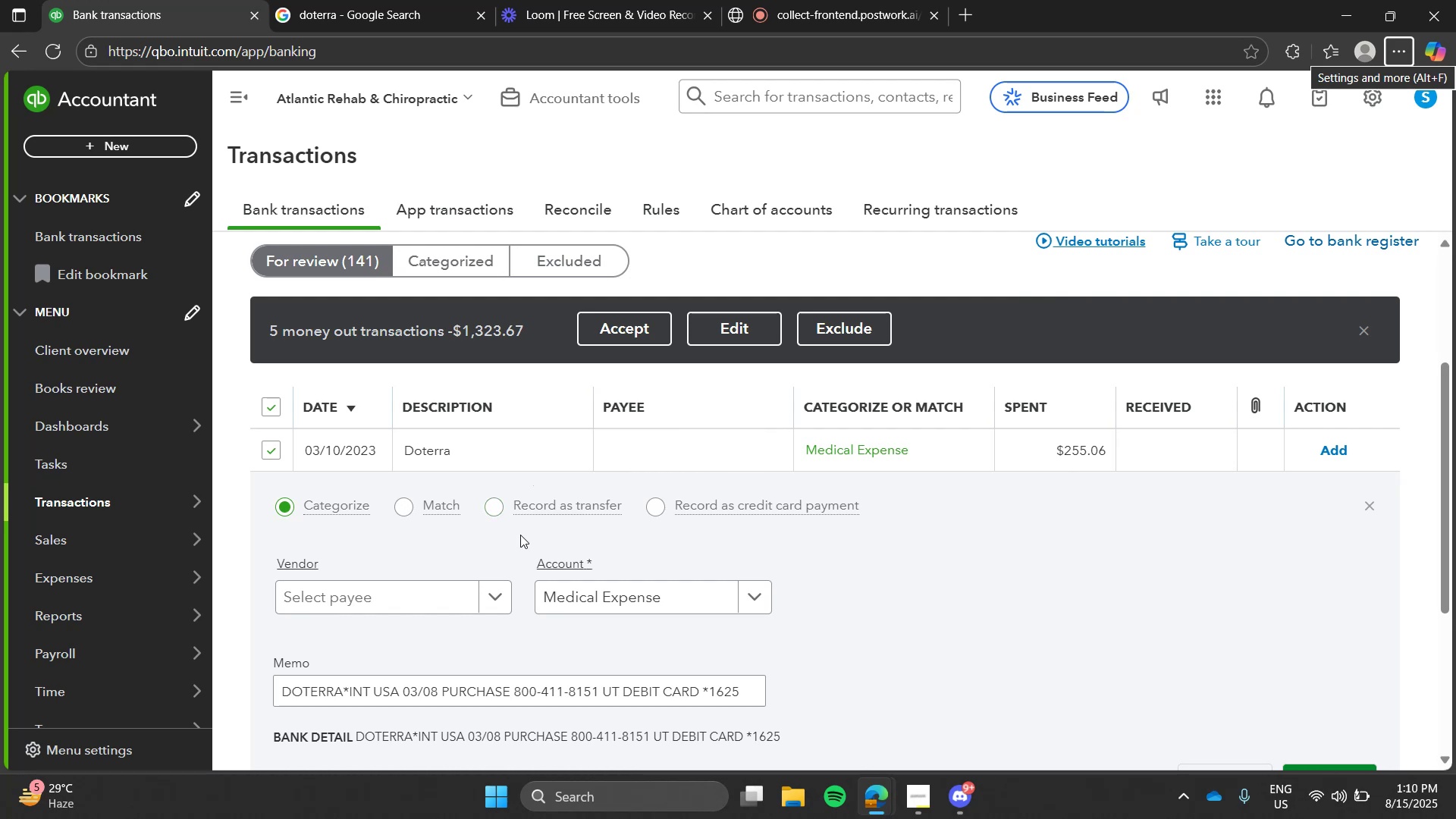 
left_click([520, 535])
 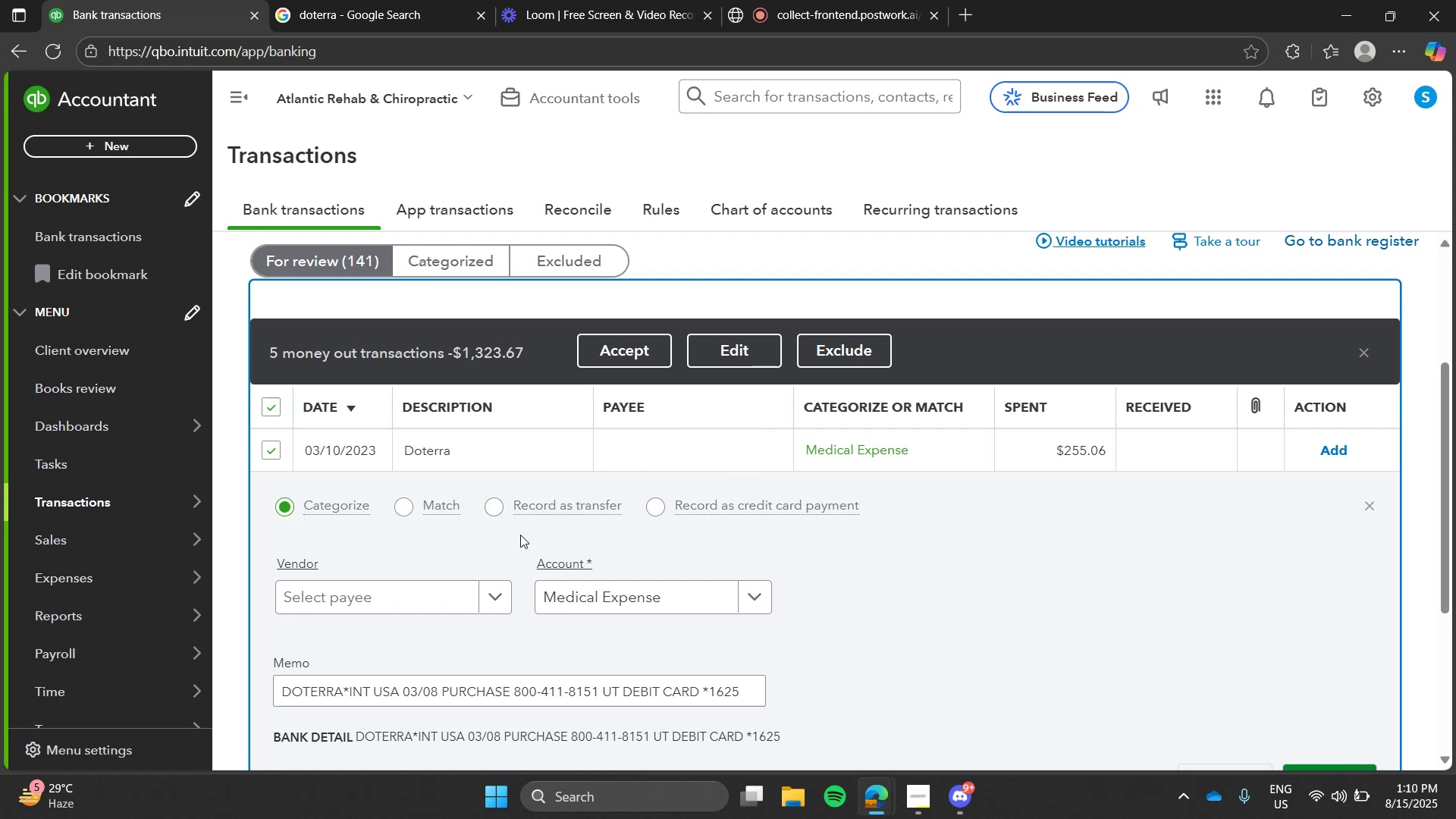 
key(Alt+Tab)
 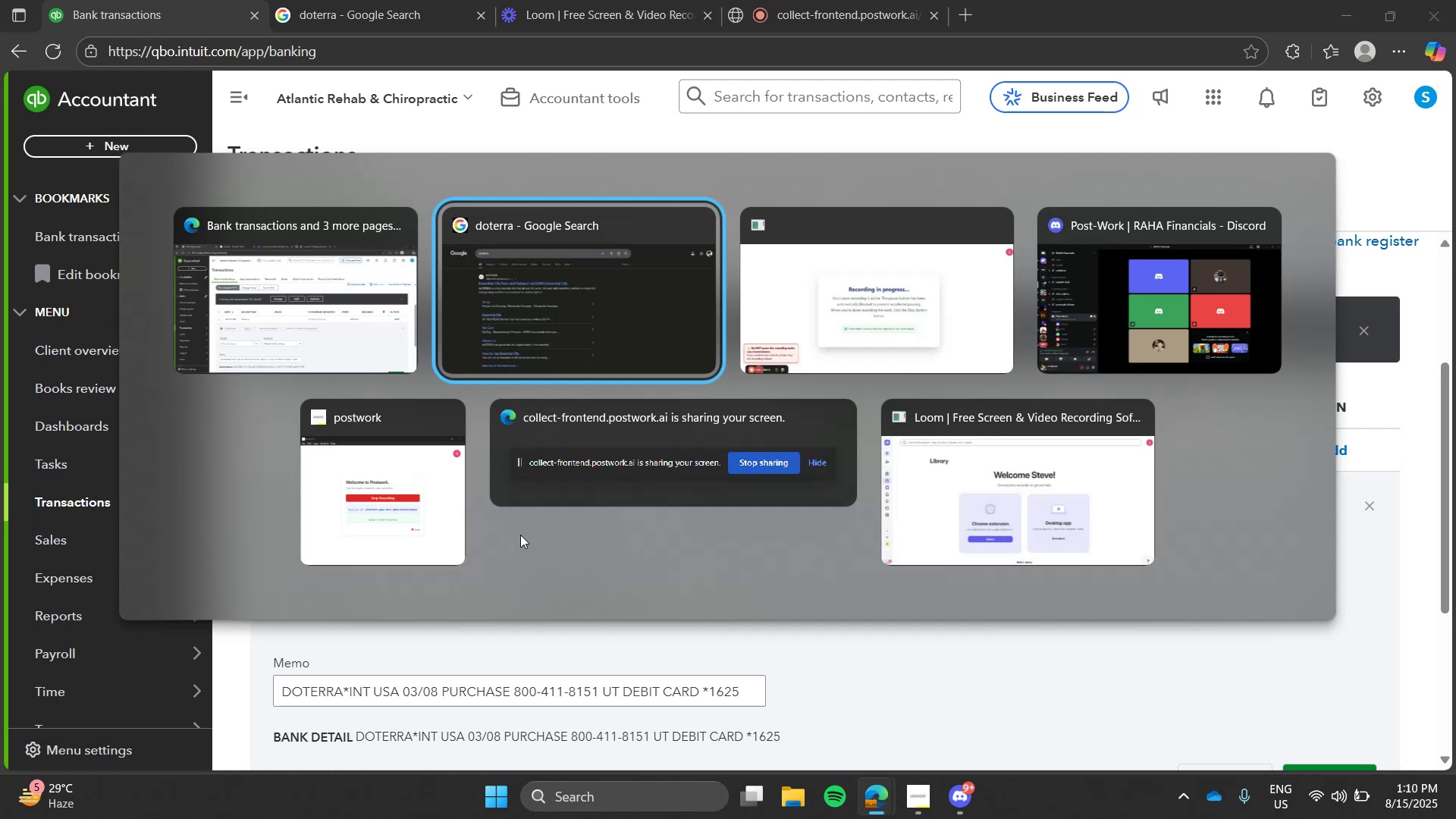 
key(Alt+Tab)
 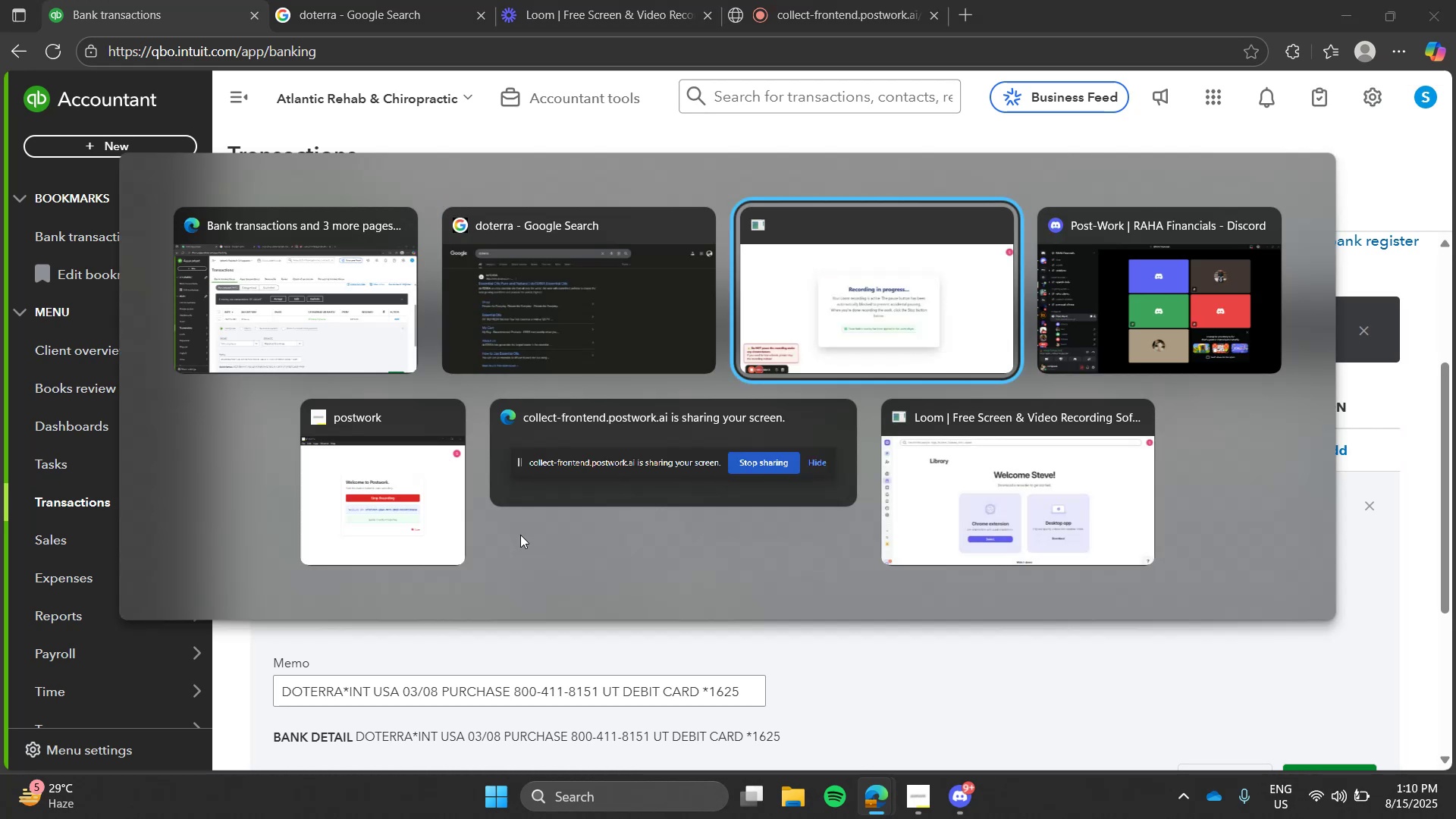 
key(Alt+Tab)
 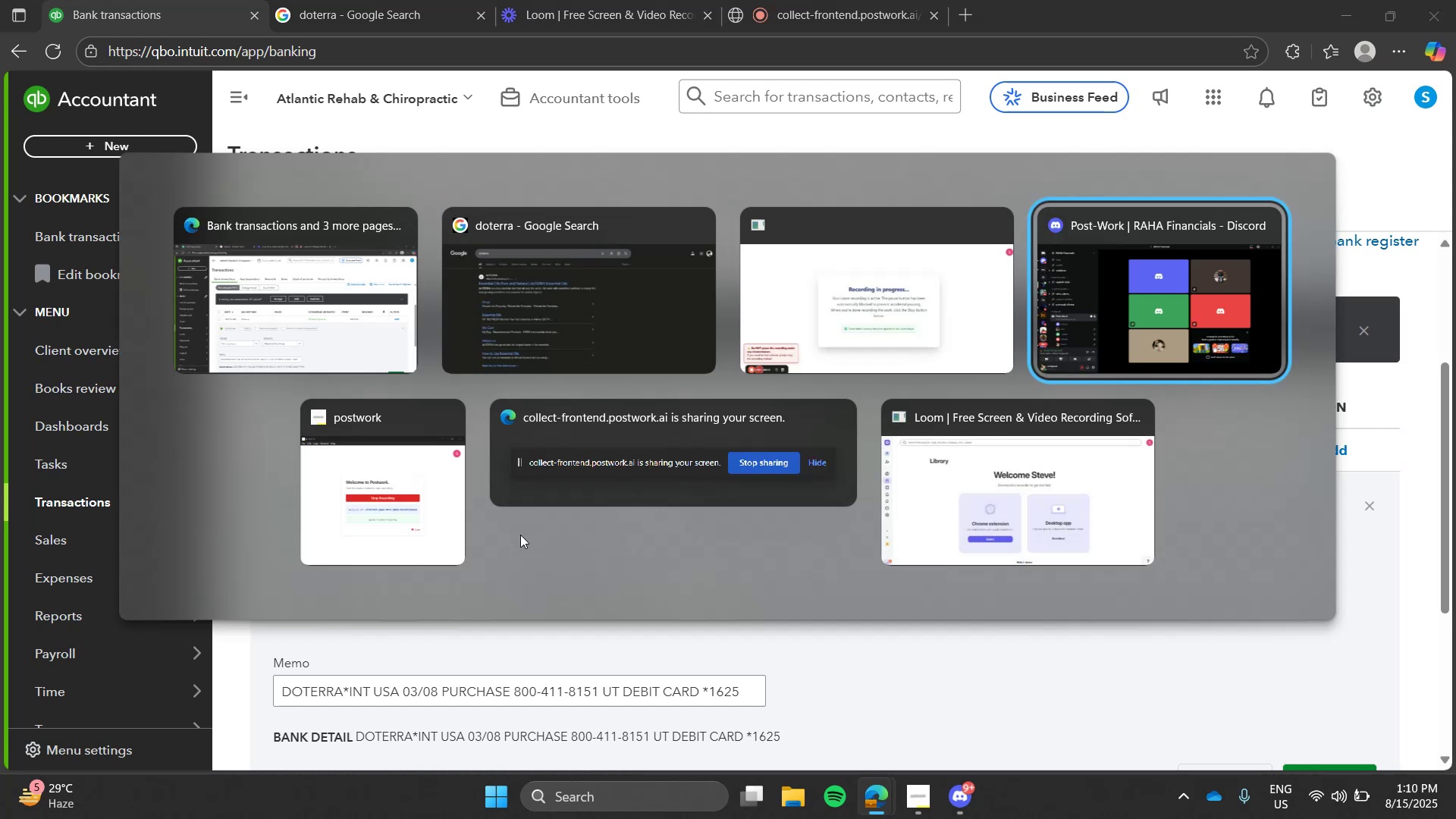 
key(Alt+Tab)
 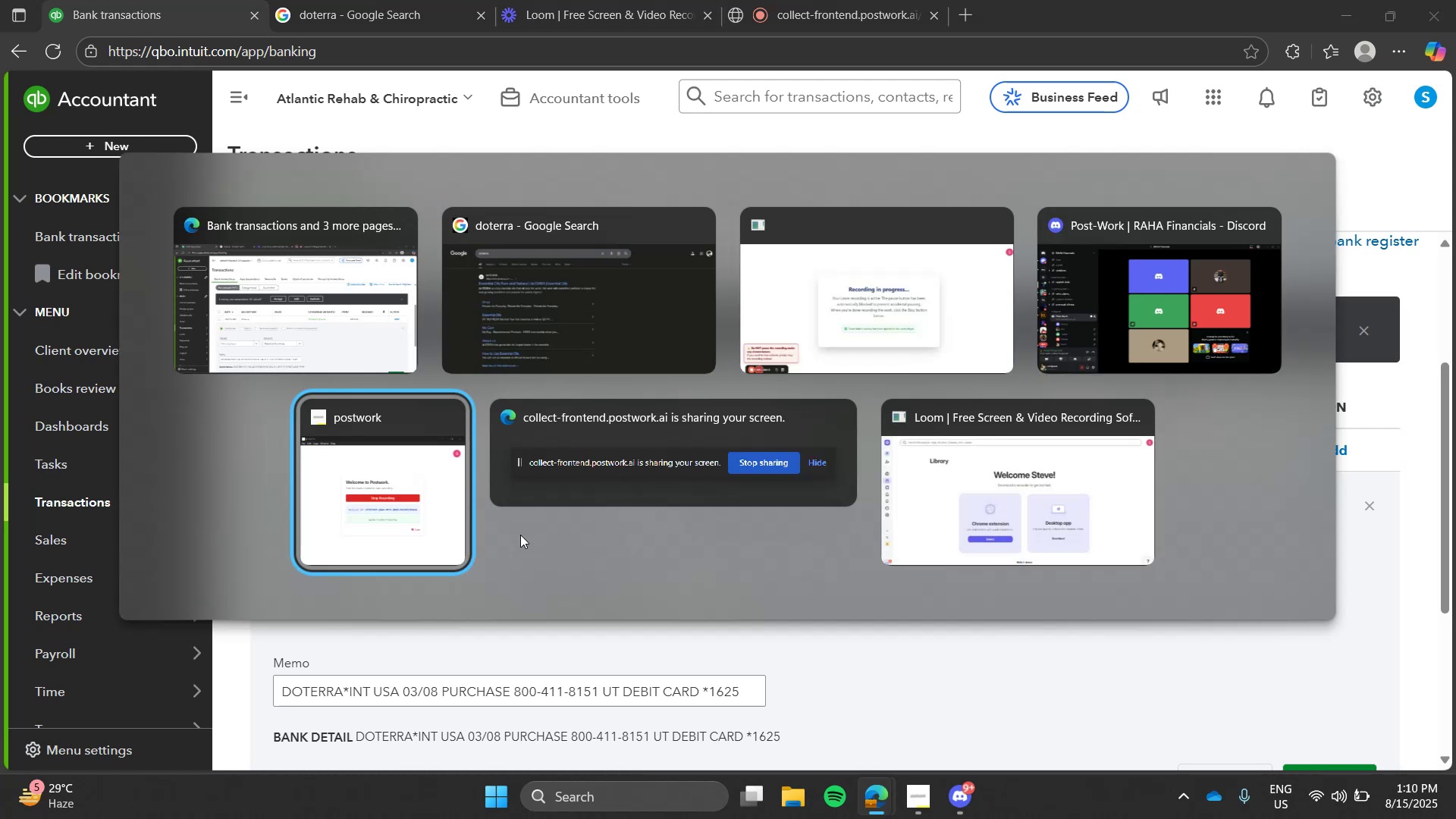 
key(Alt+Tab)
 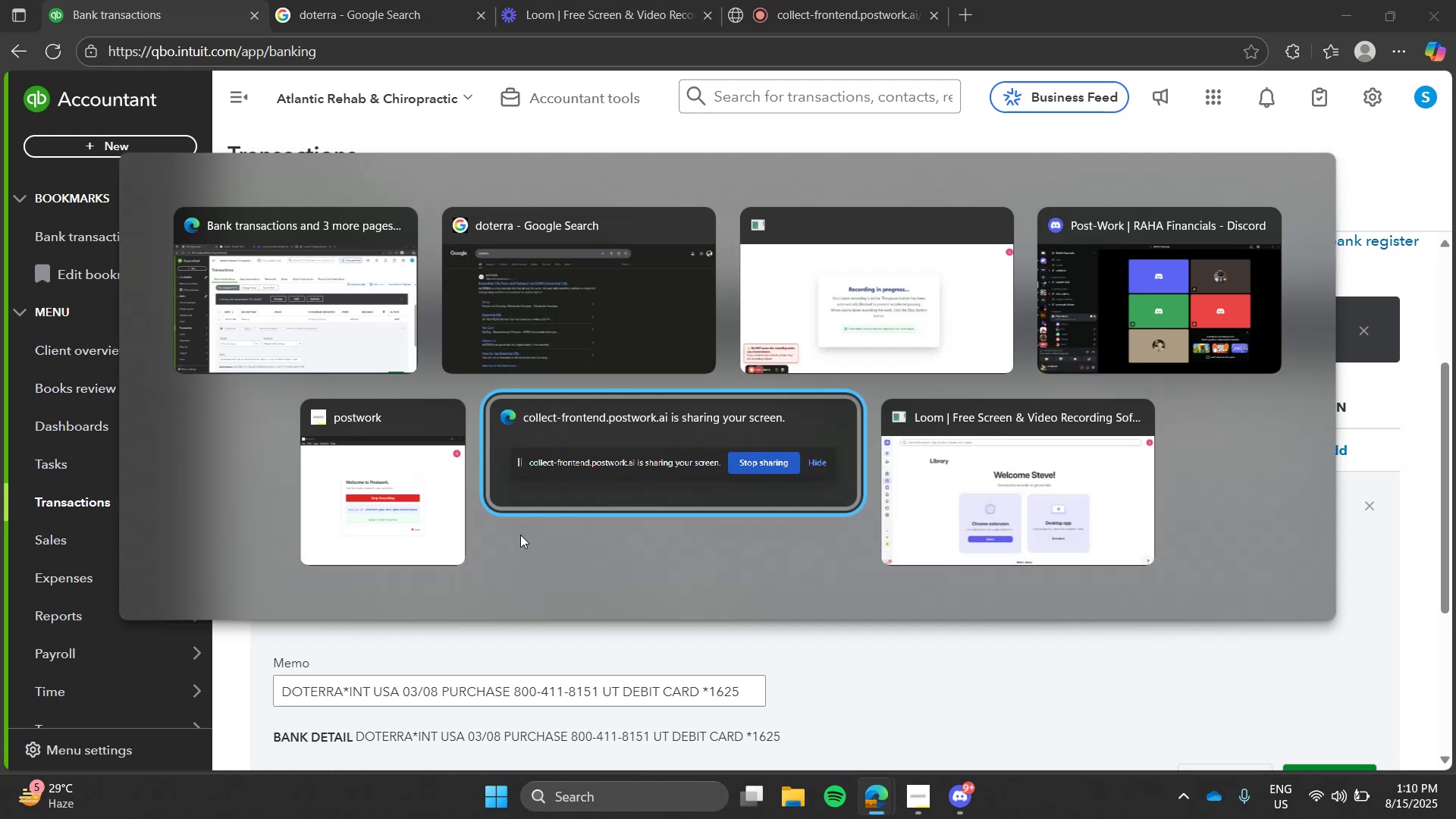 
key(Alt+Tab)
 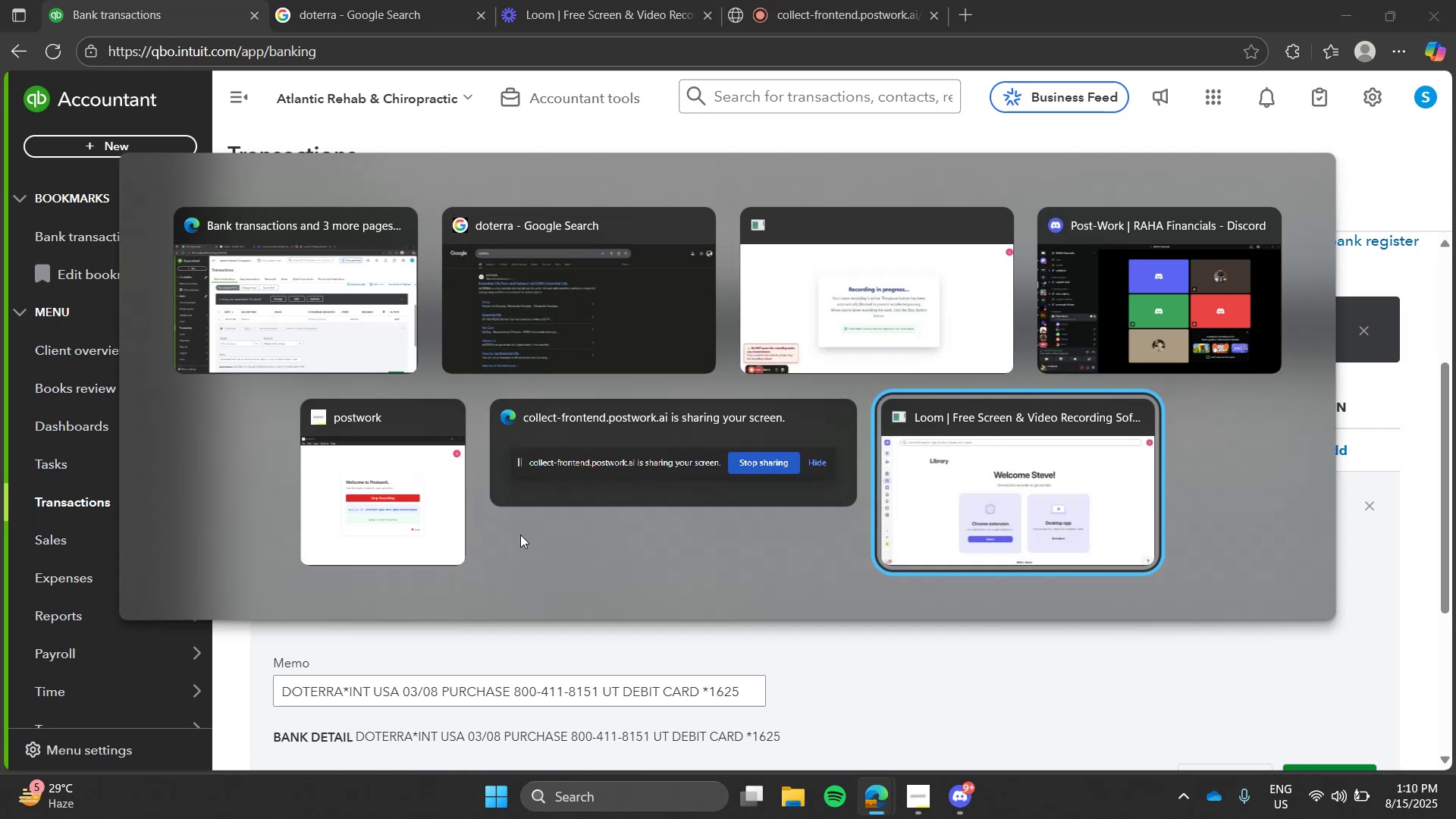 
key(Alt+Tab)
 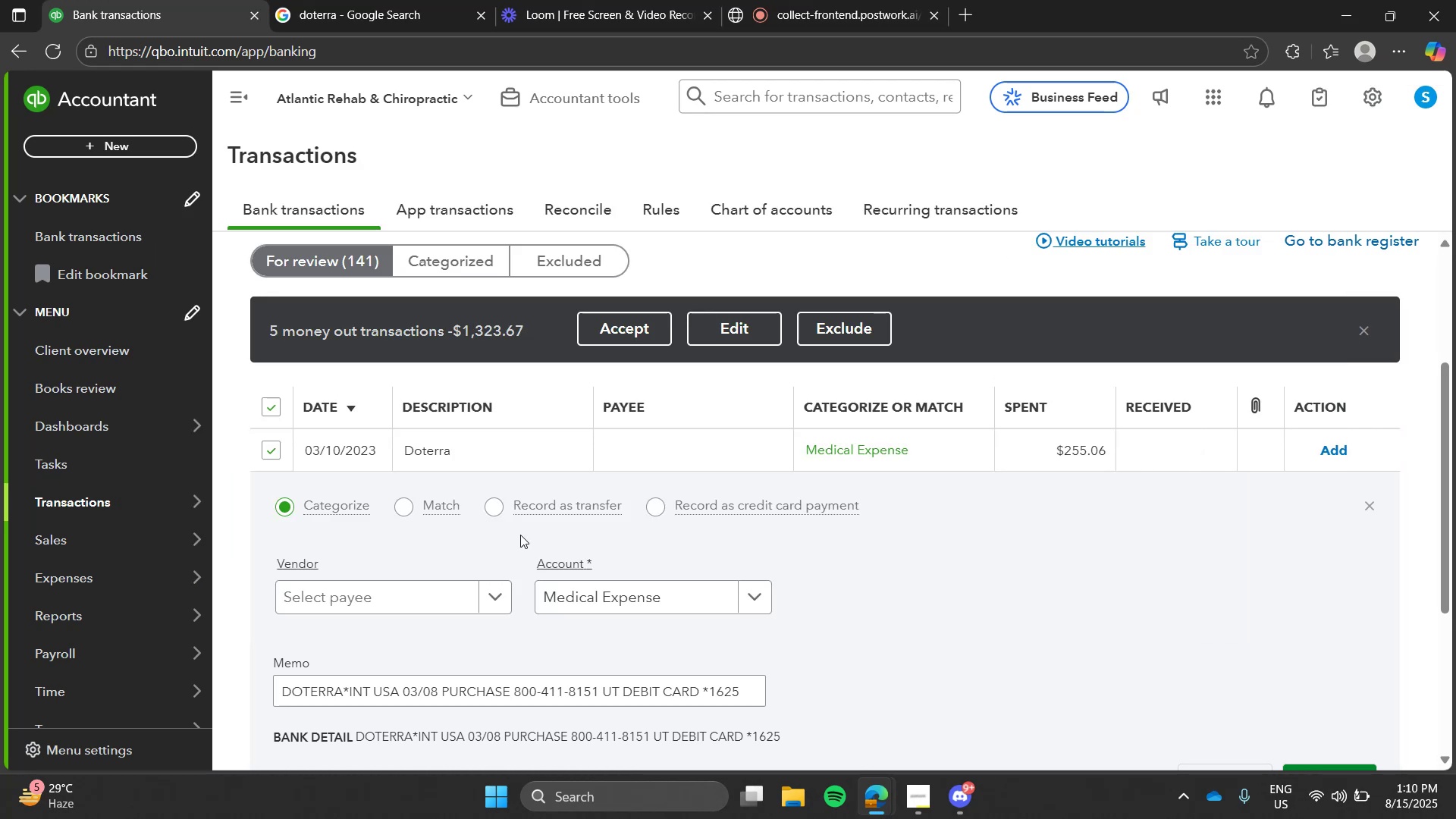 
key(Alt+Tab)
 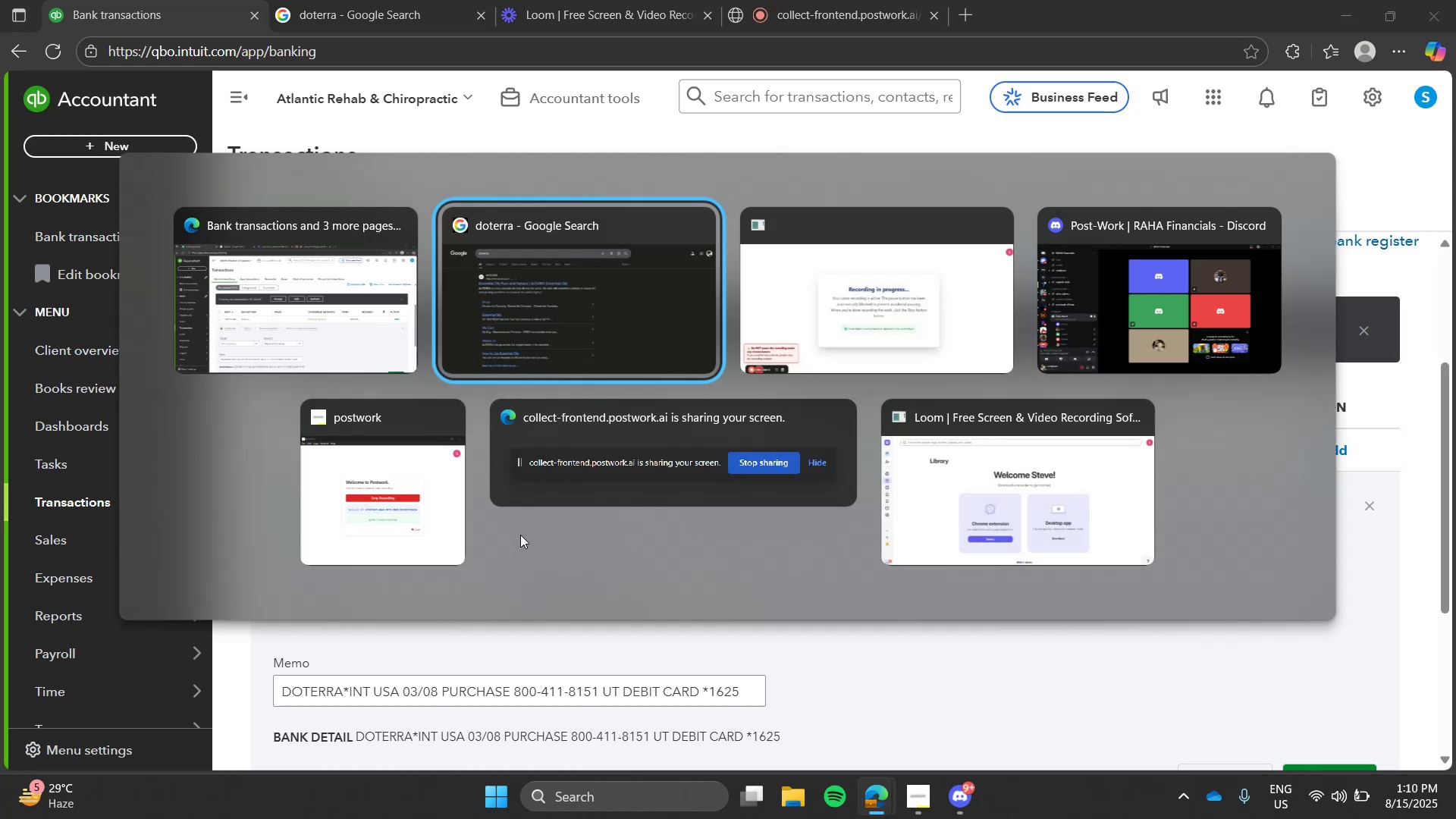 
key(Alt+Tab)
 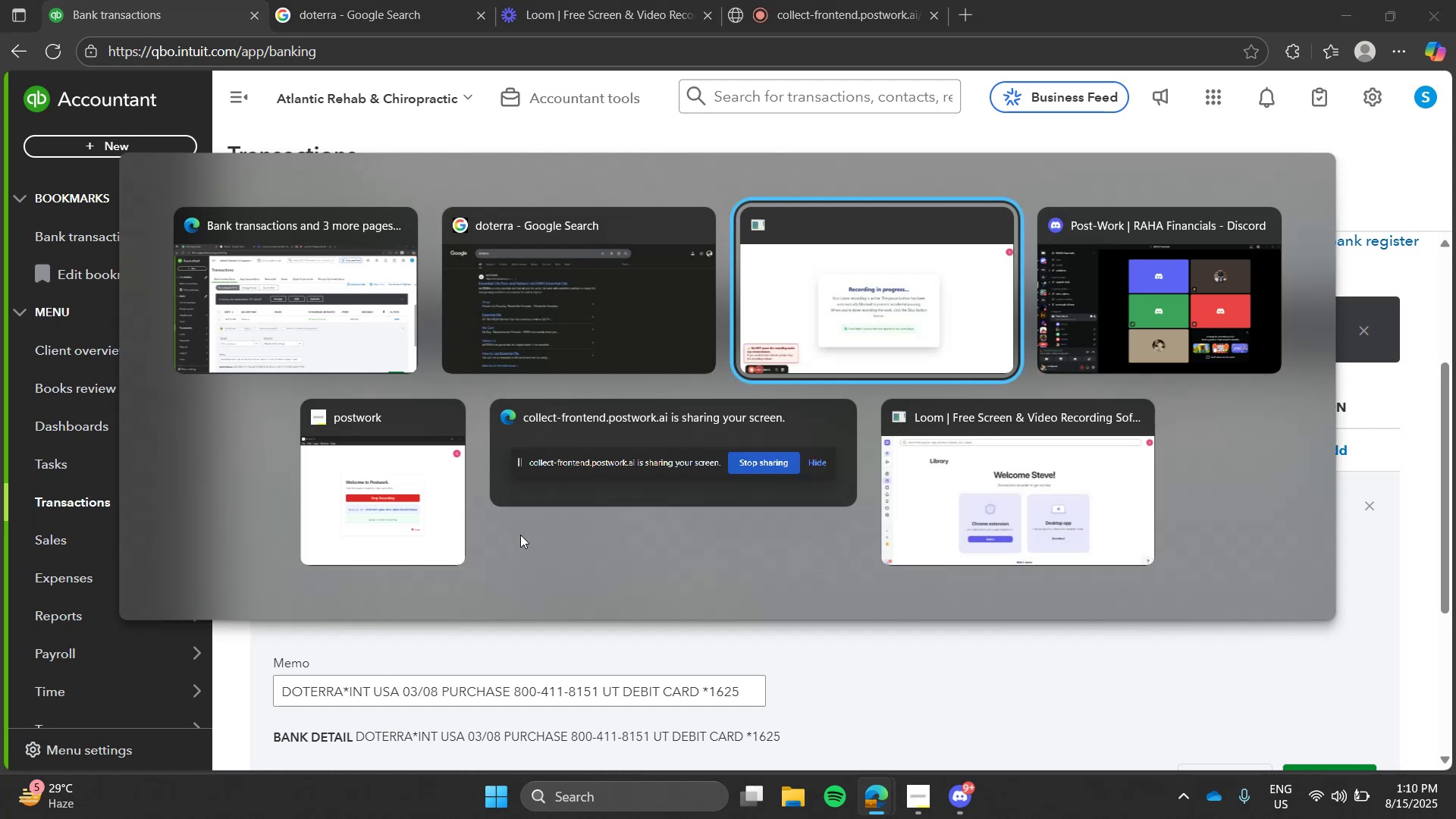 
key(Alt+Tab)
 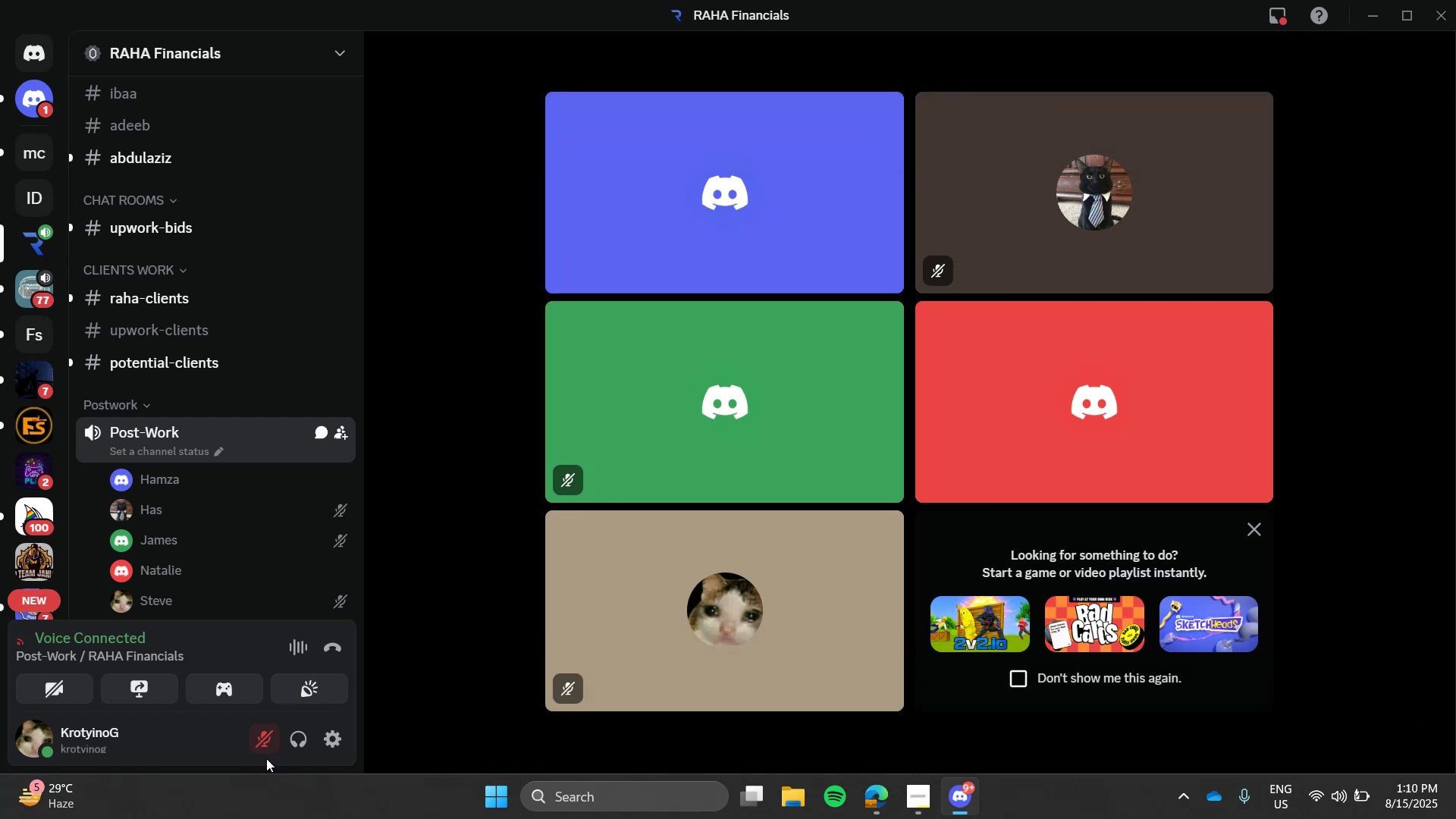 
left_click([264, 741])
 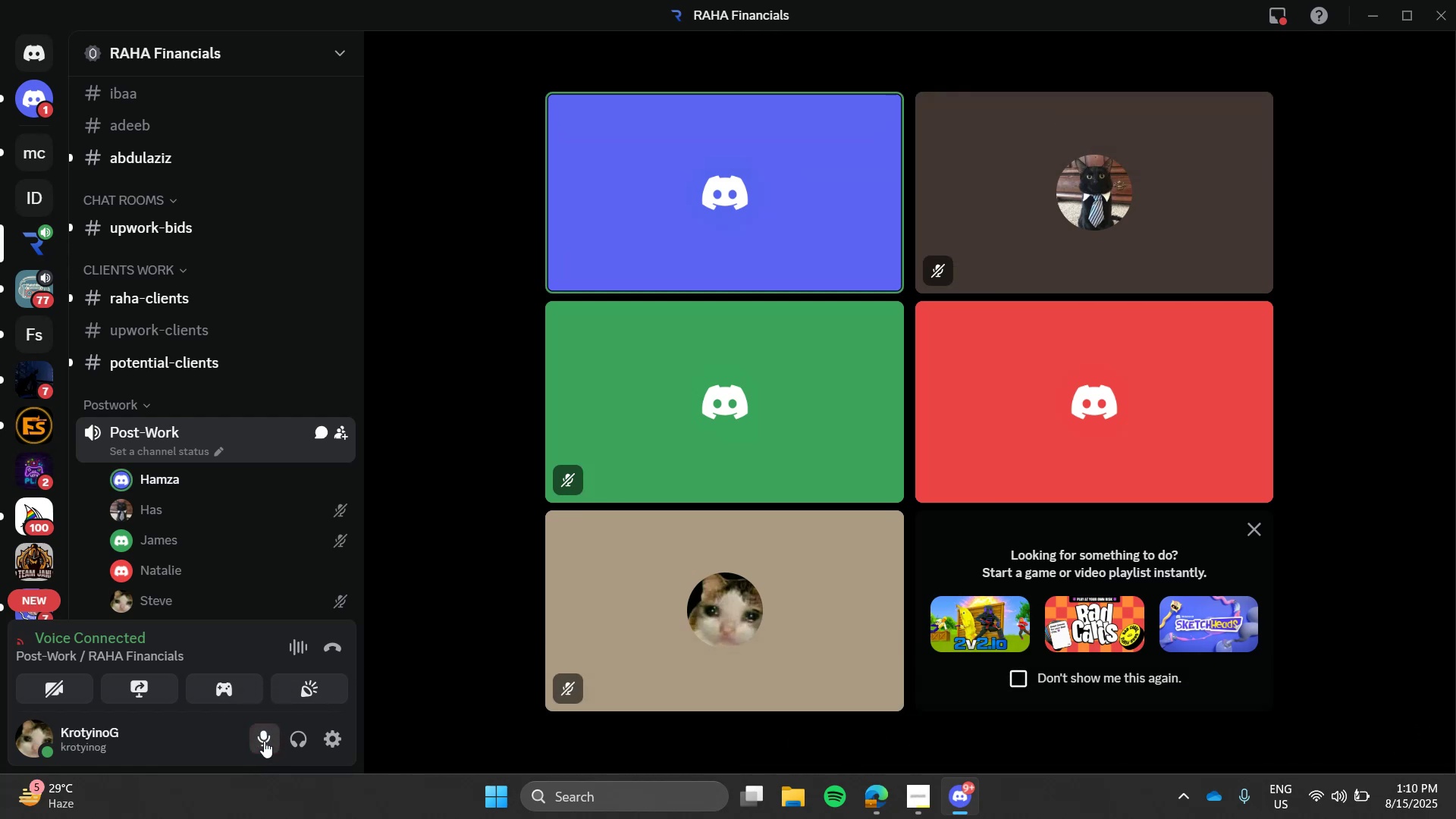 
key(Alt+AltLeft)
 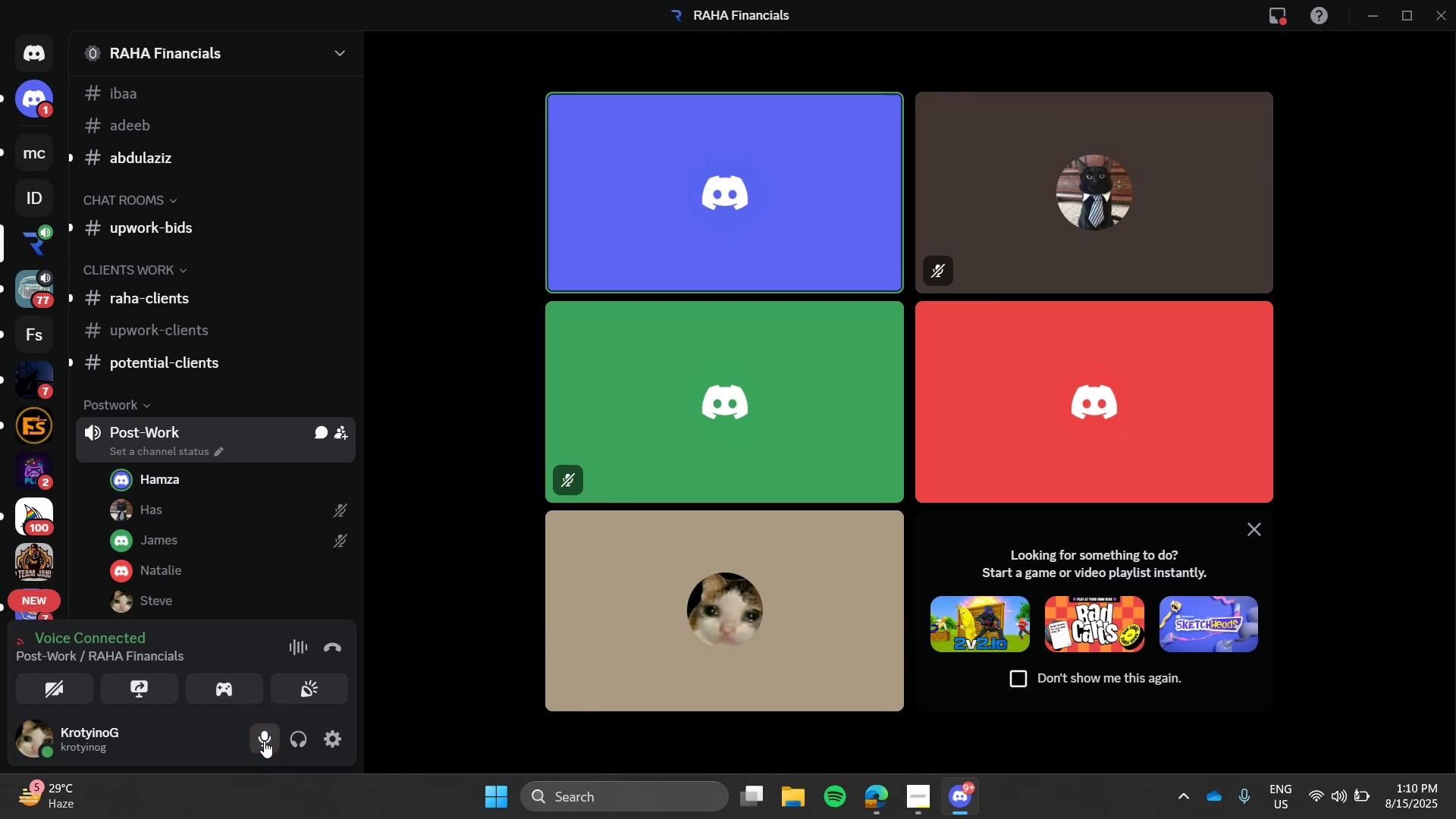 
key(Alt+Tab)
 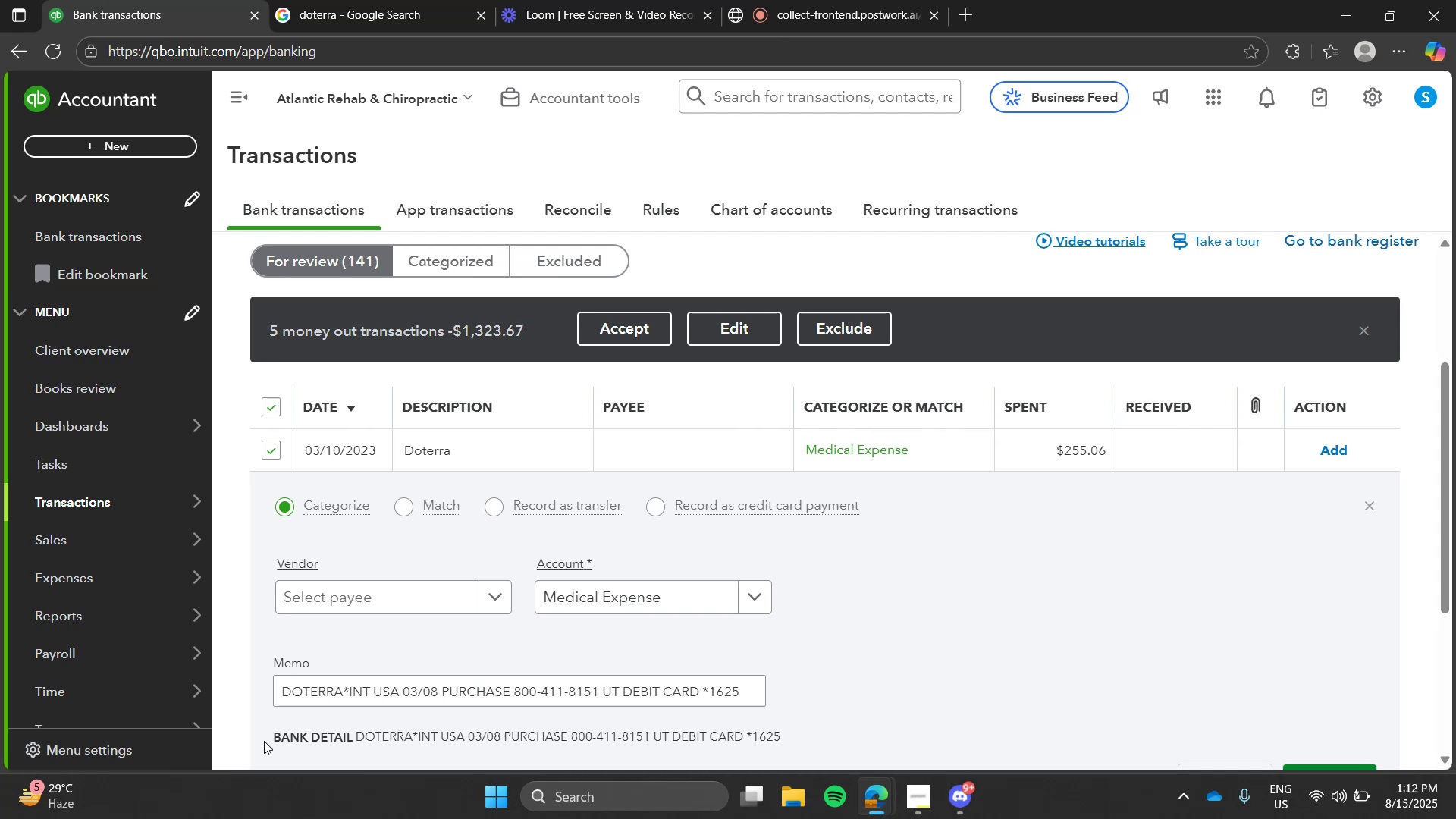 
wait(120.39)
 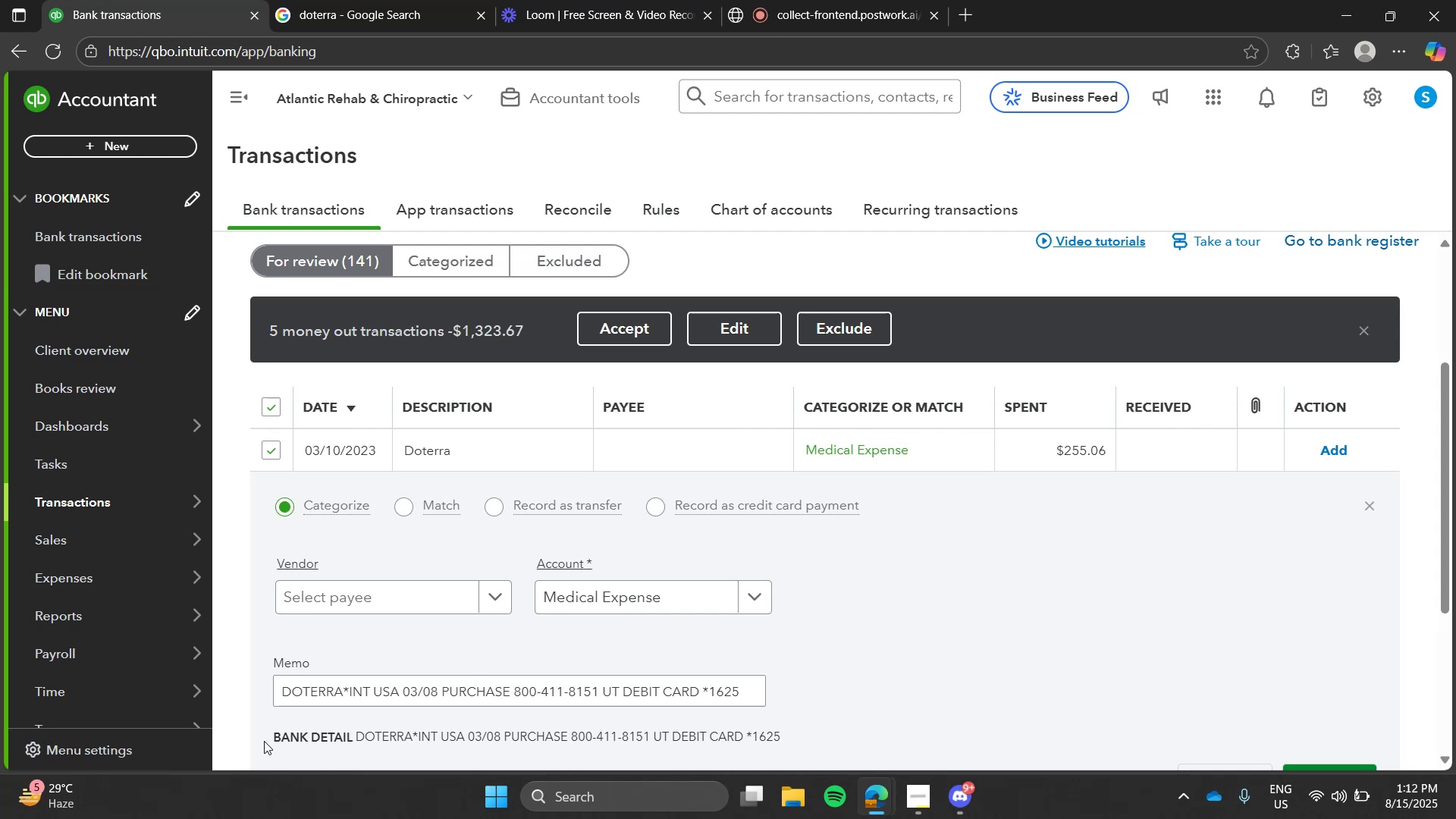 
key(Alt+AltLeft)
 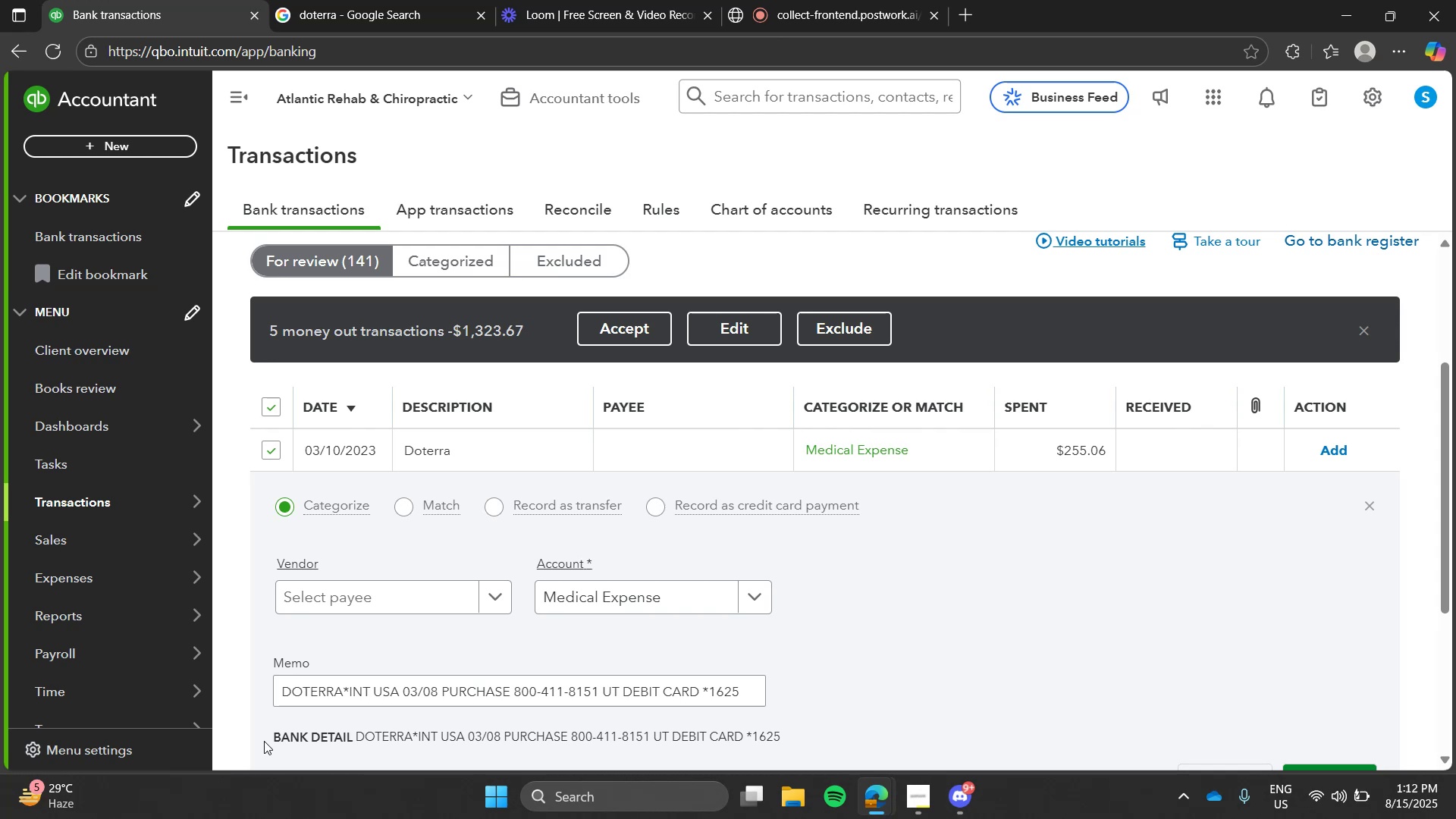 
key(Alt+Tab)
 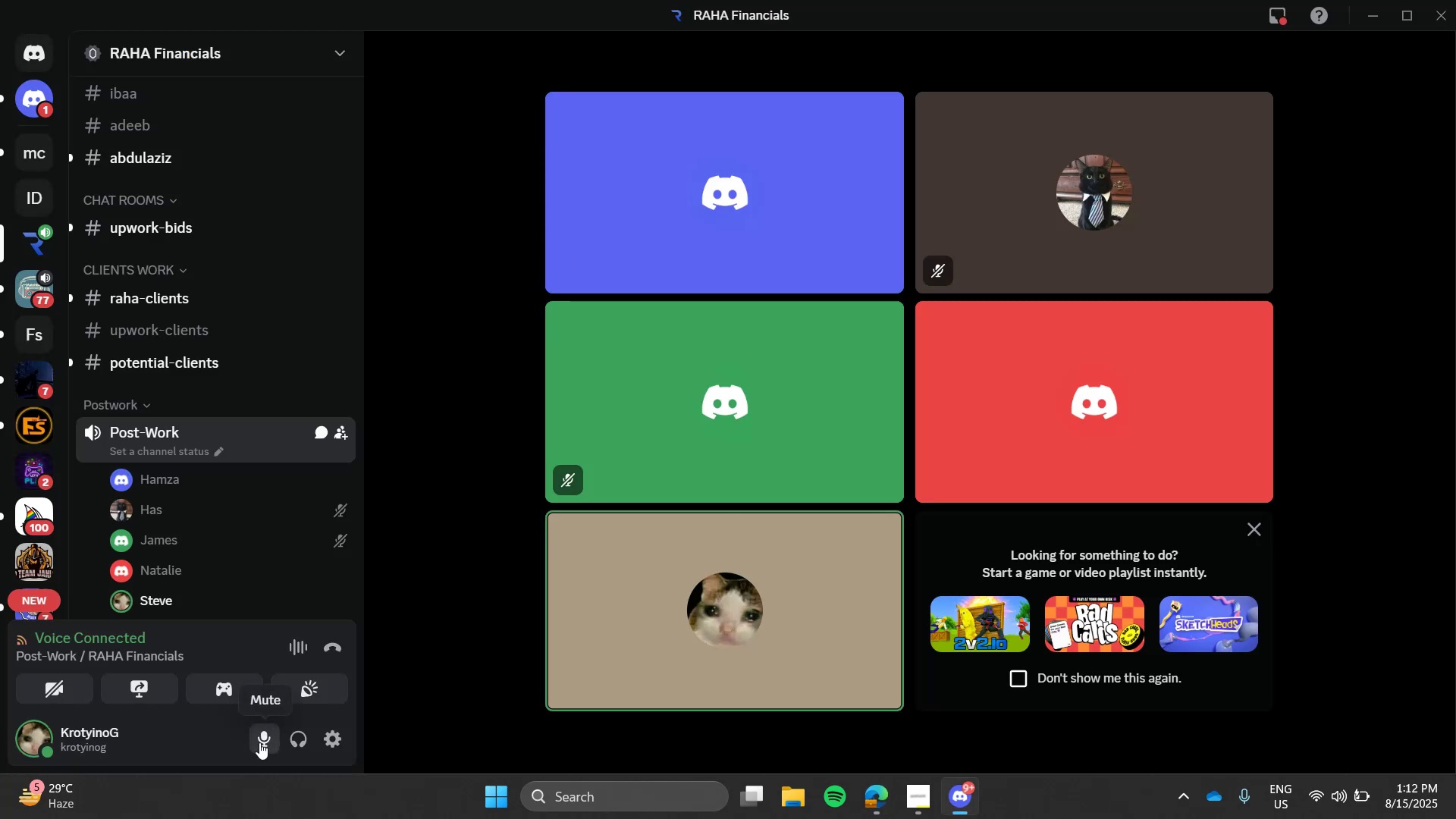 
wait(9.31)
 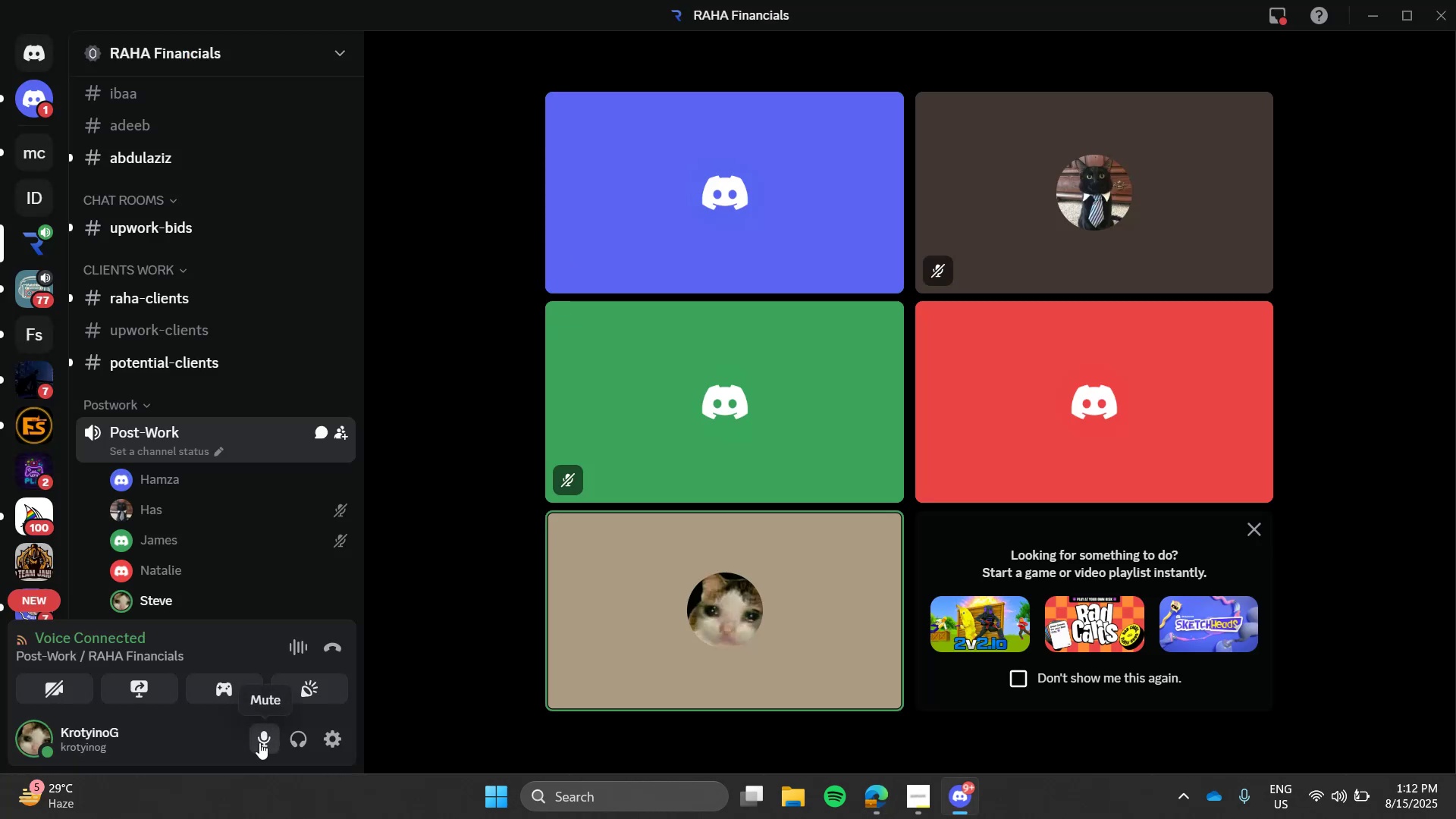 
key(Alt+AltLeft)
 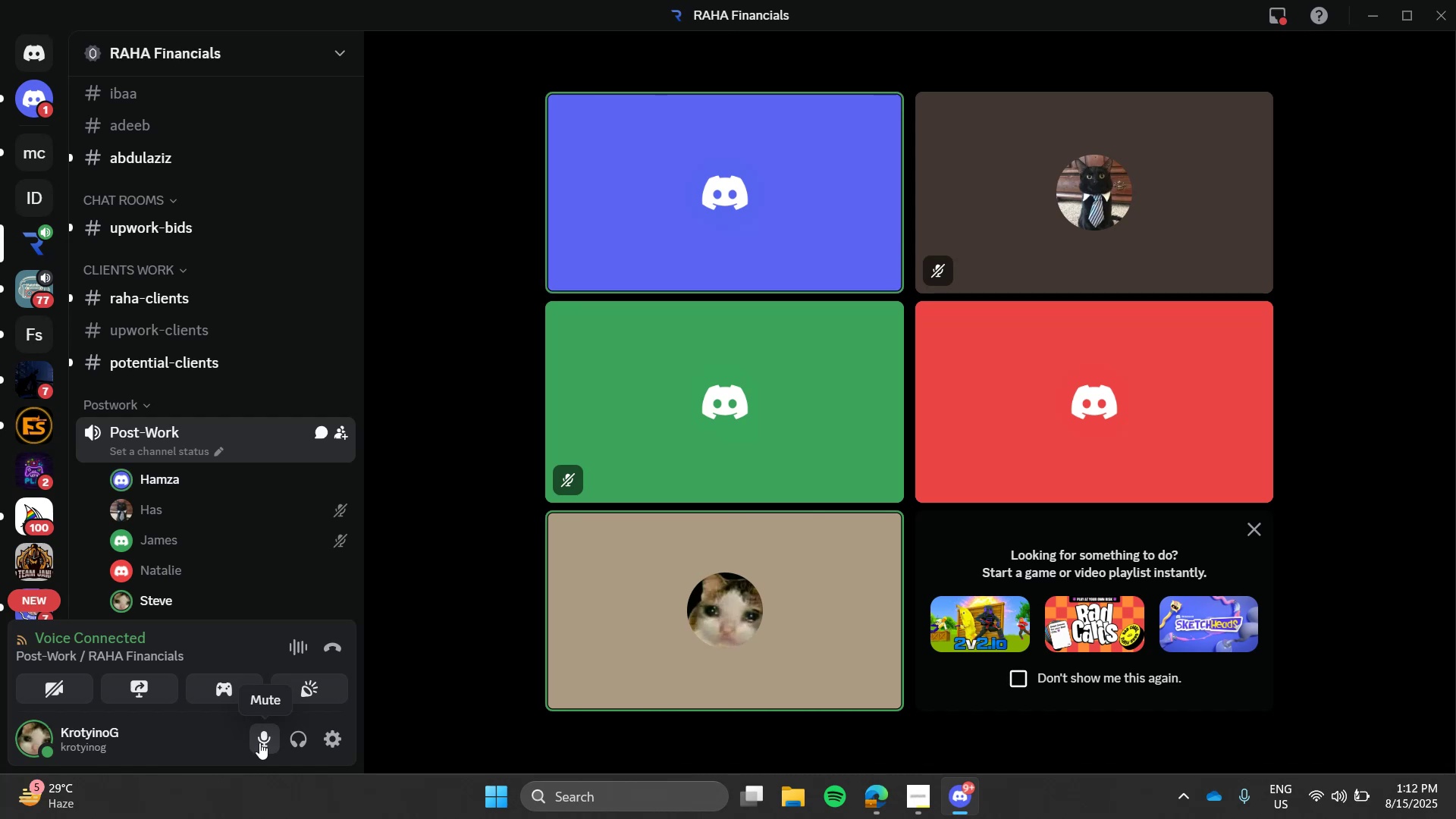 
key(Alt+Tab)
 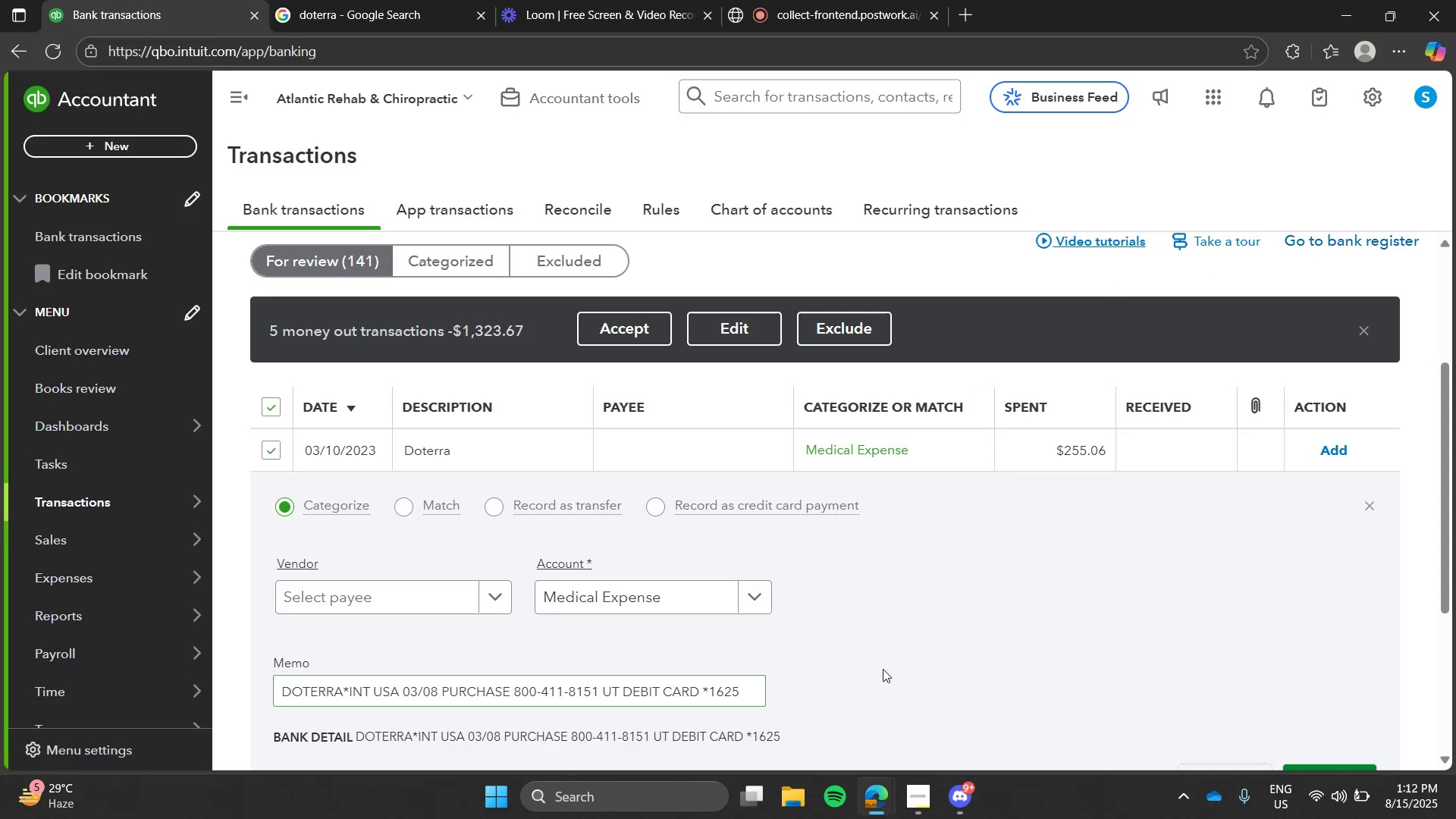 
key(Alt+AltLeft)
 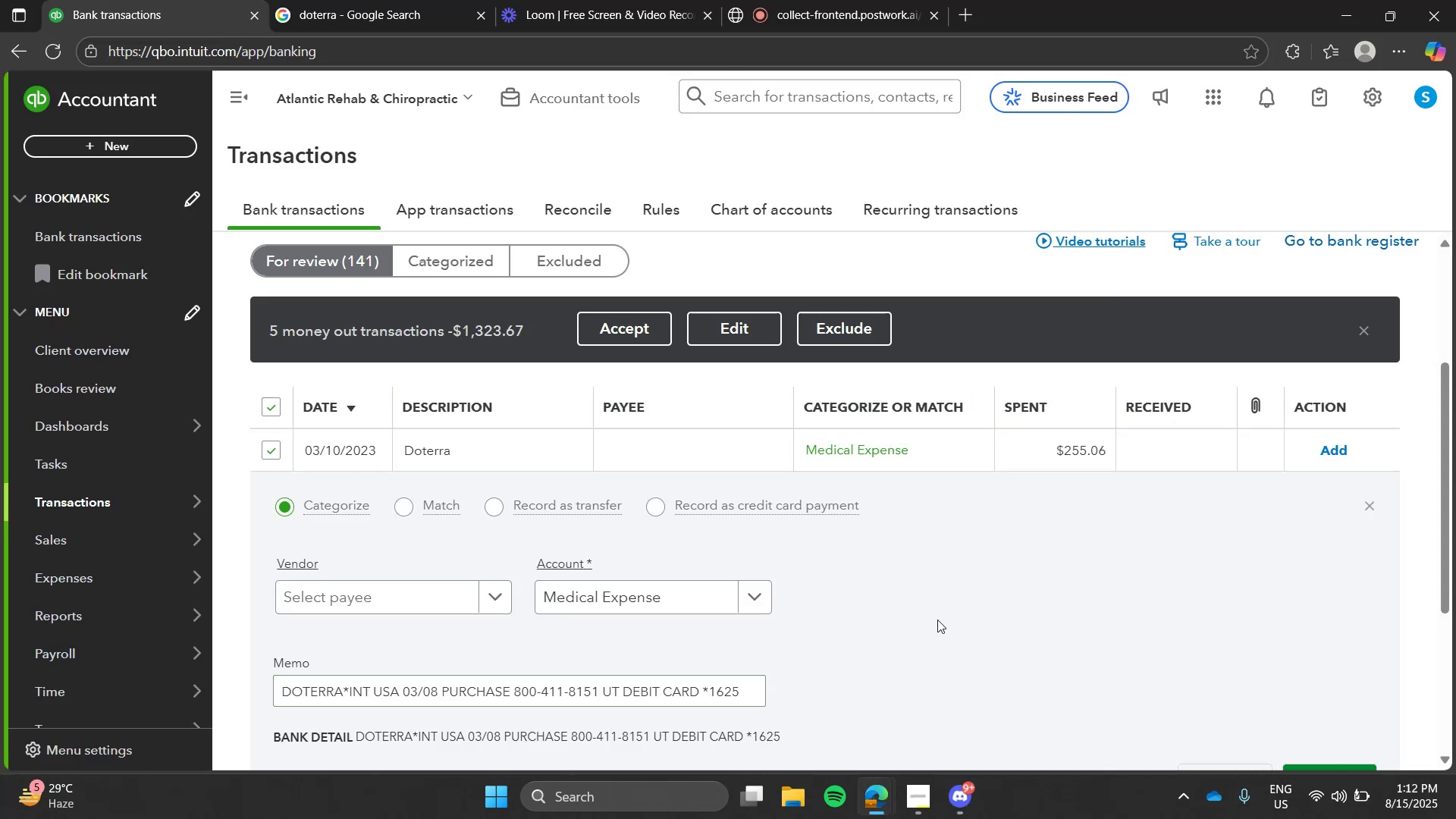 
key(Alt+Tab)
 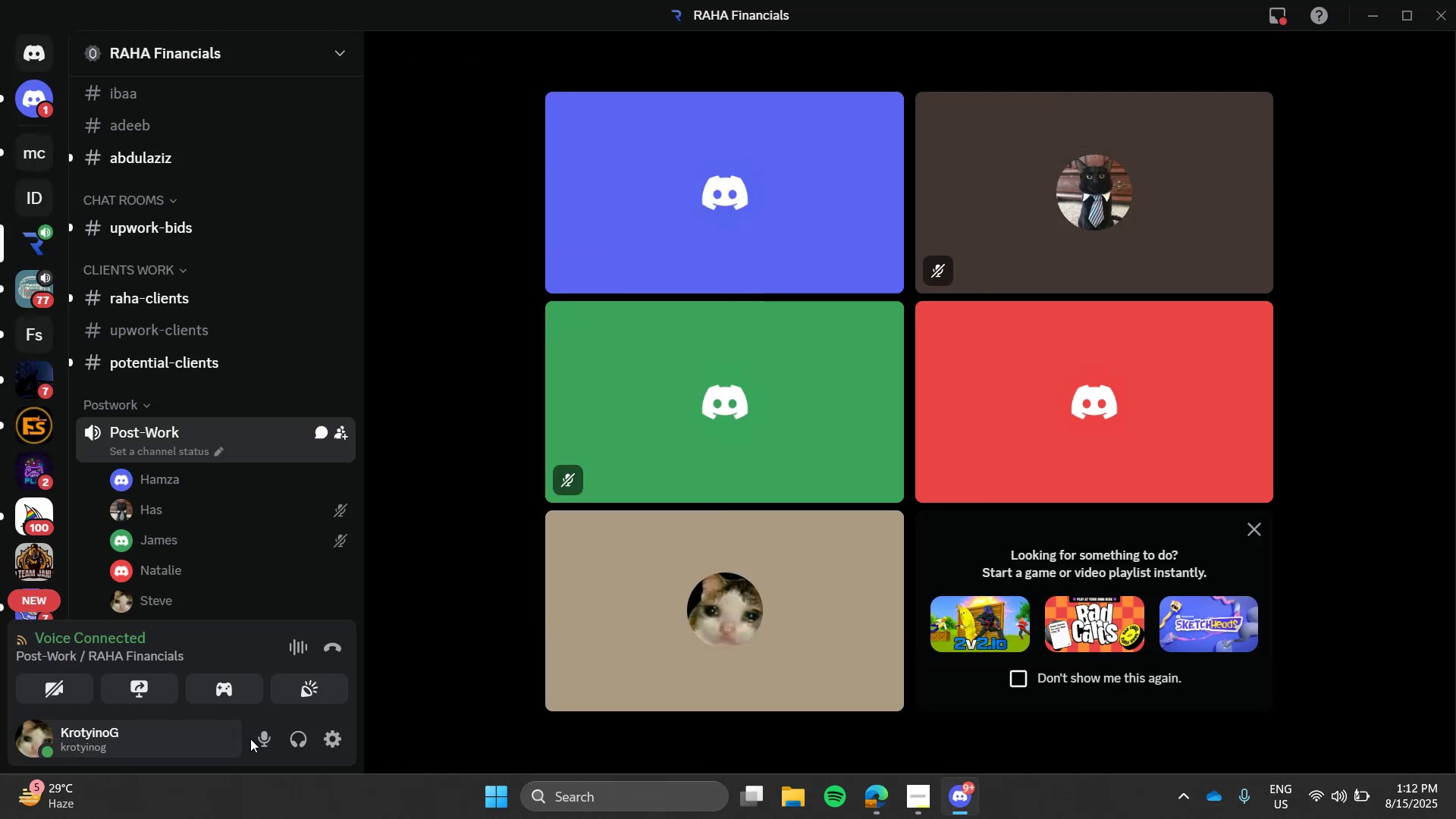 
left_click([253, 739])
 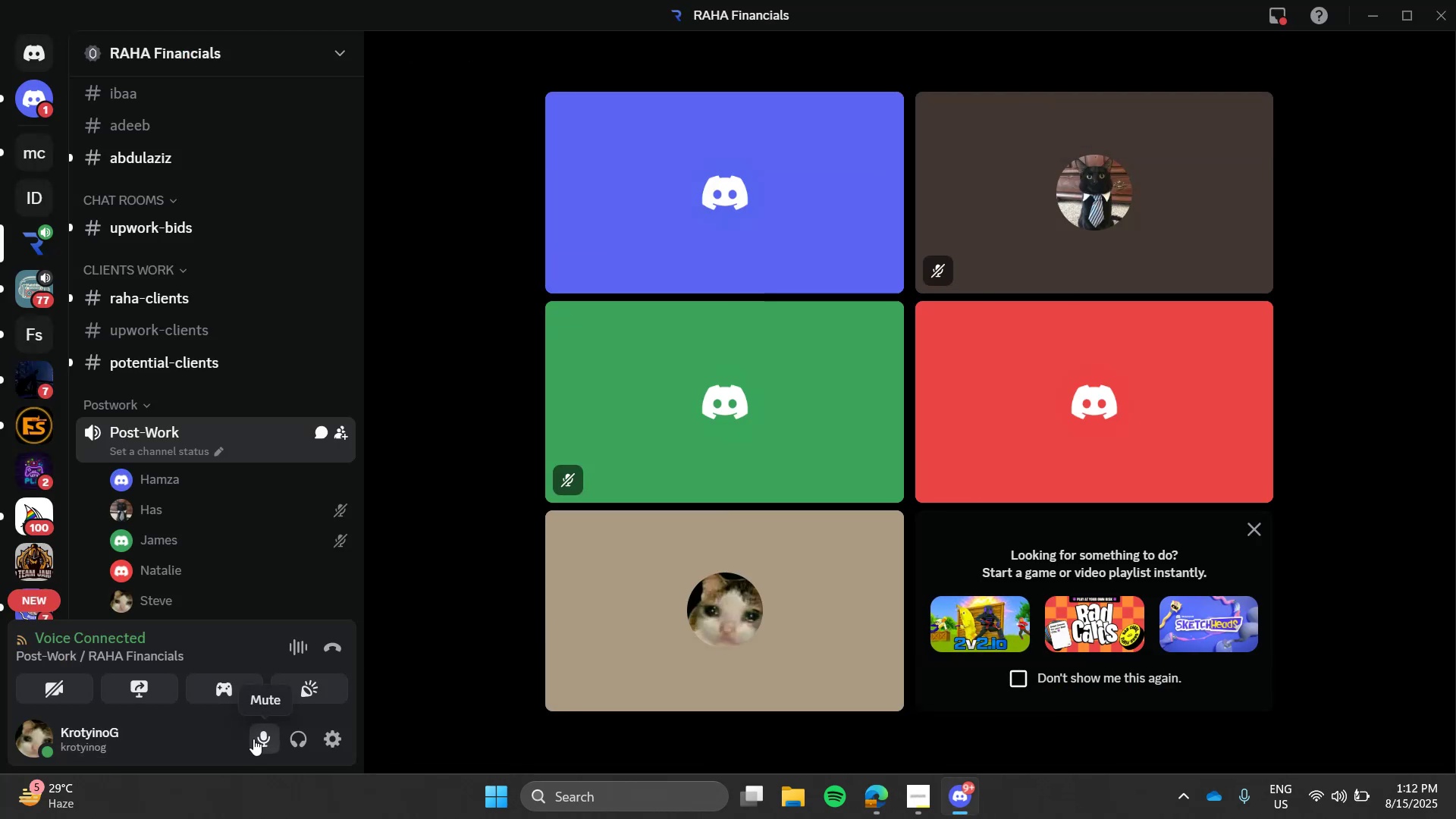 
key(Alt+AltLeft)
 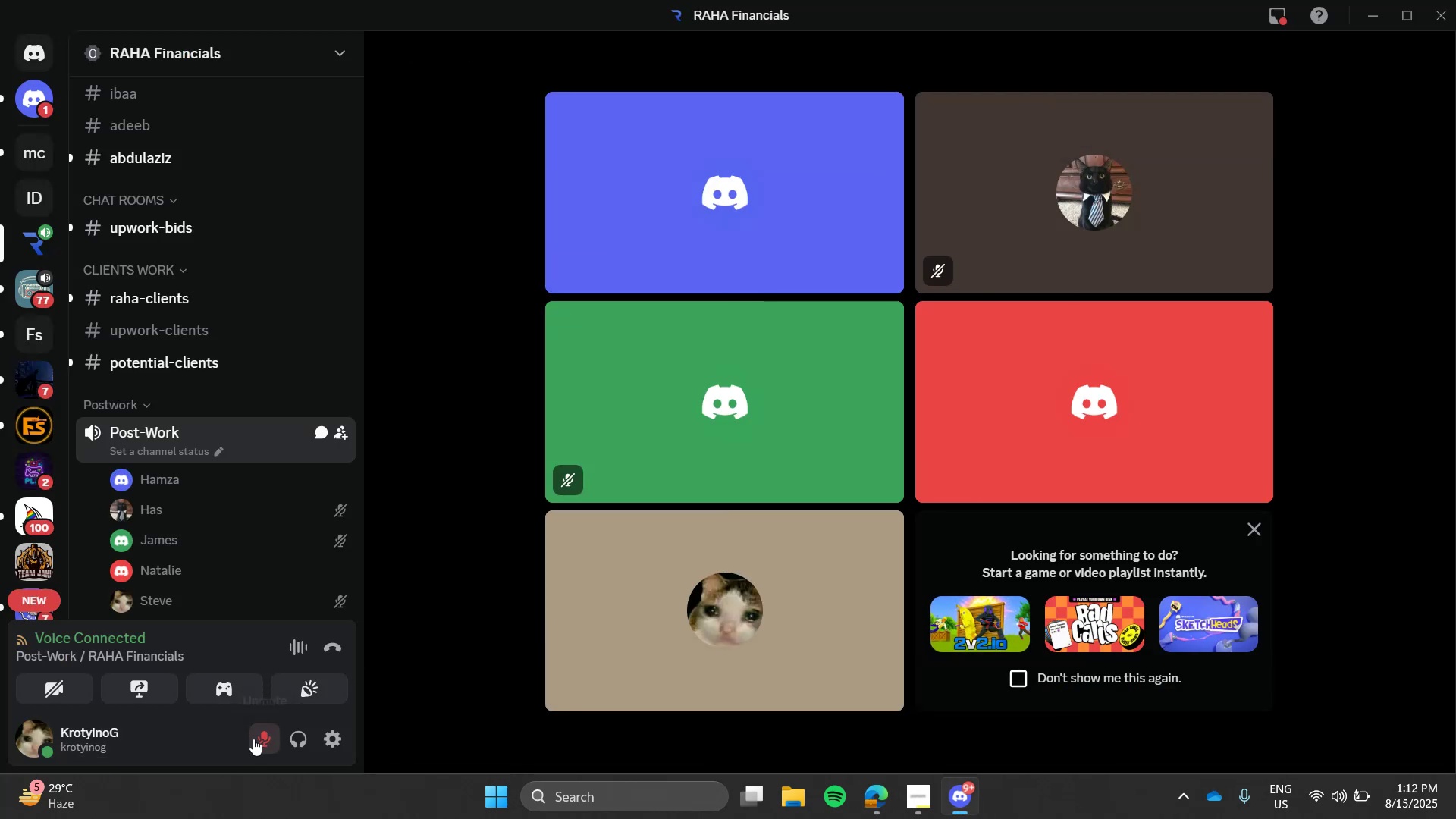 